 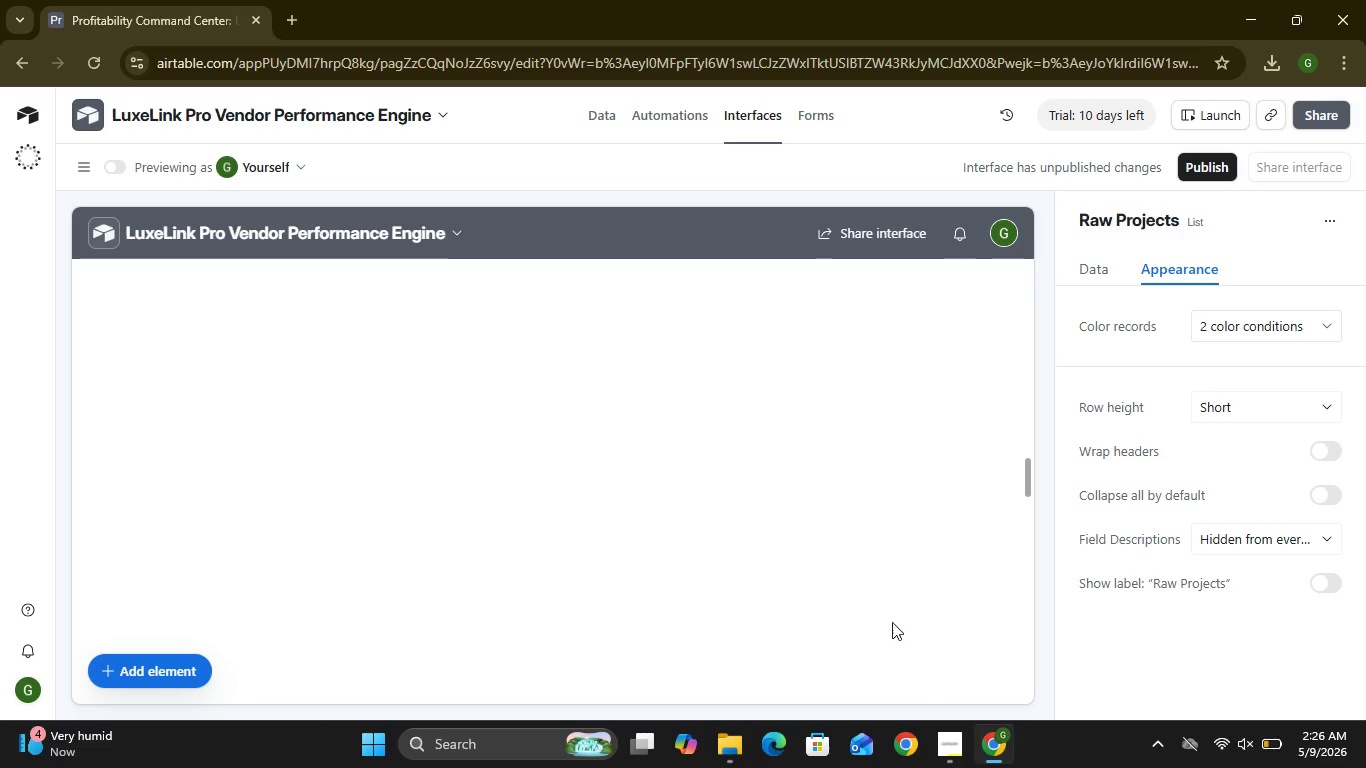 
left_click([850, 689])
 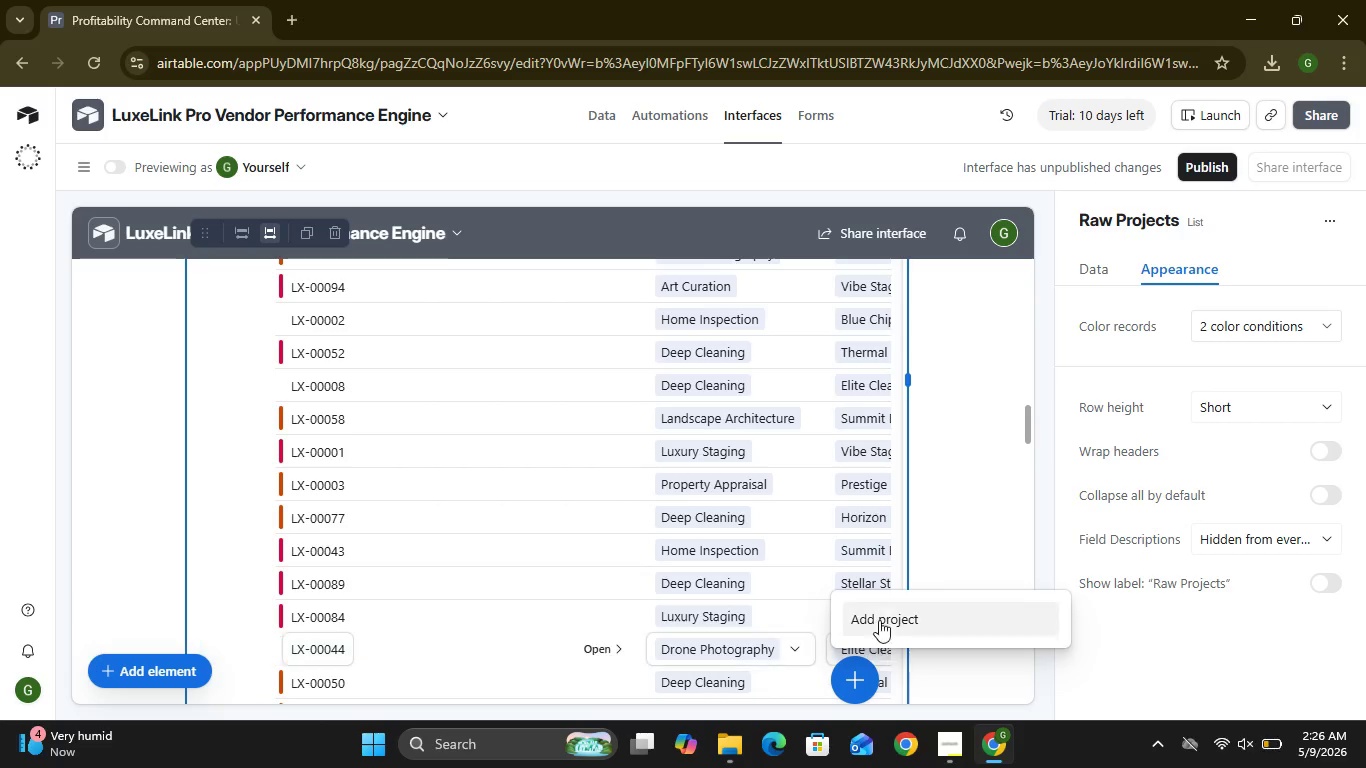 
left_click([883, 614])
 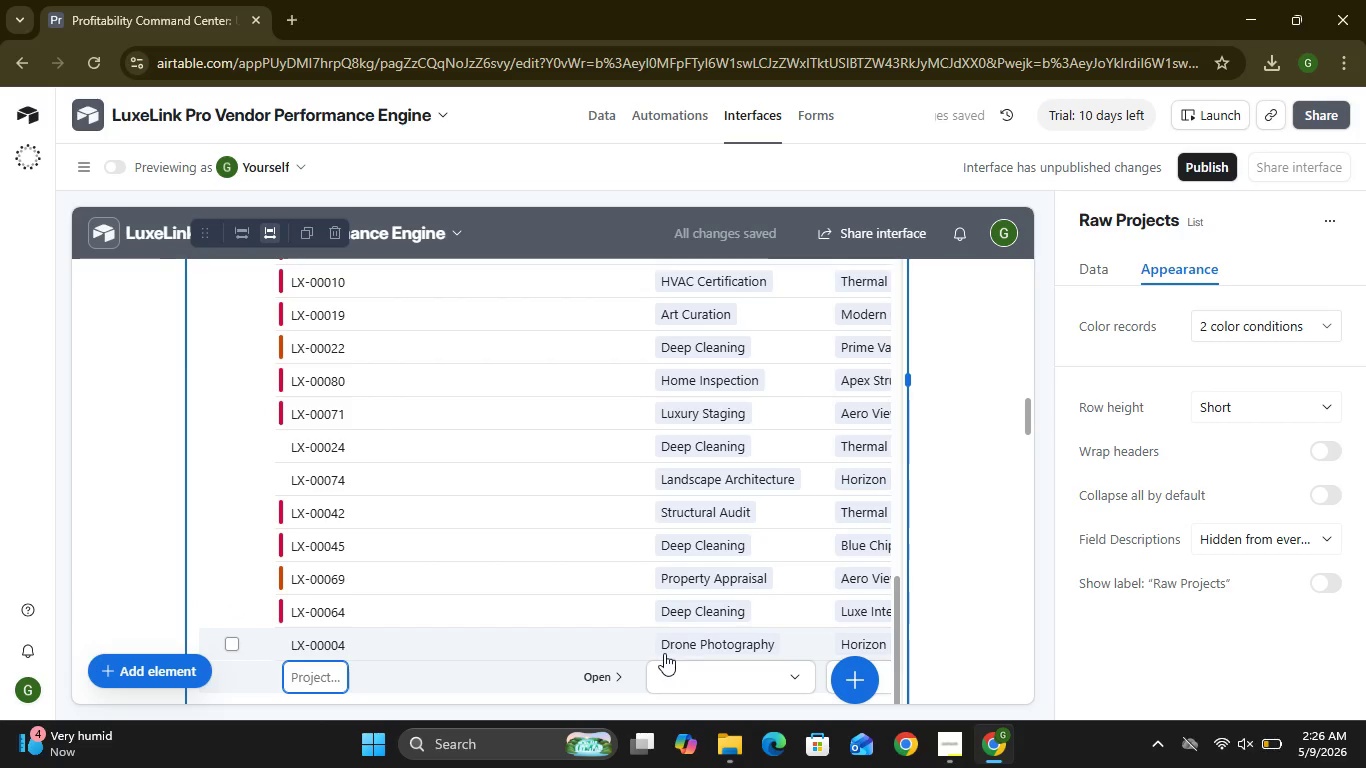 
wait(7.56)
 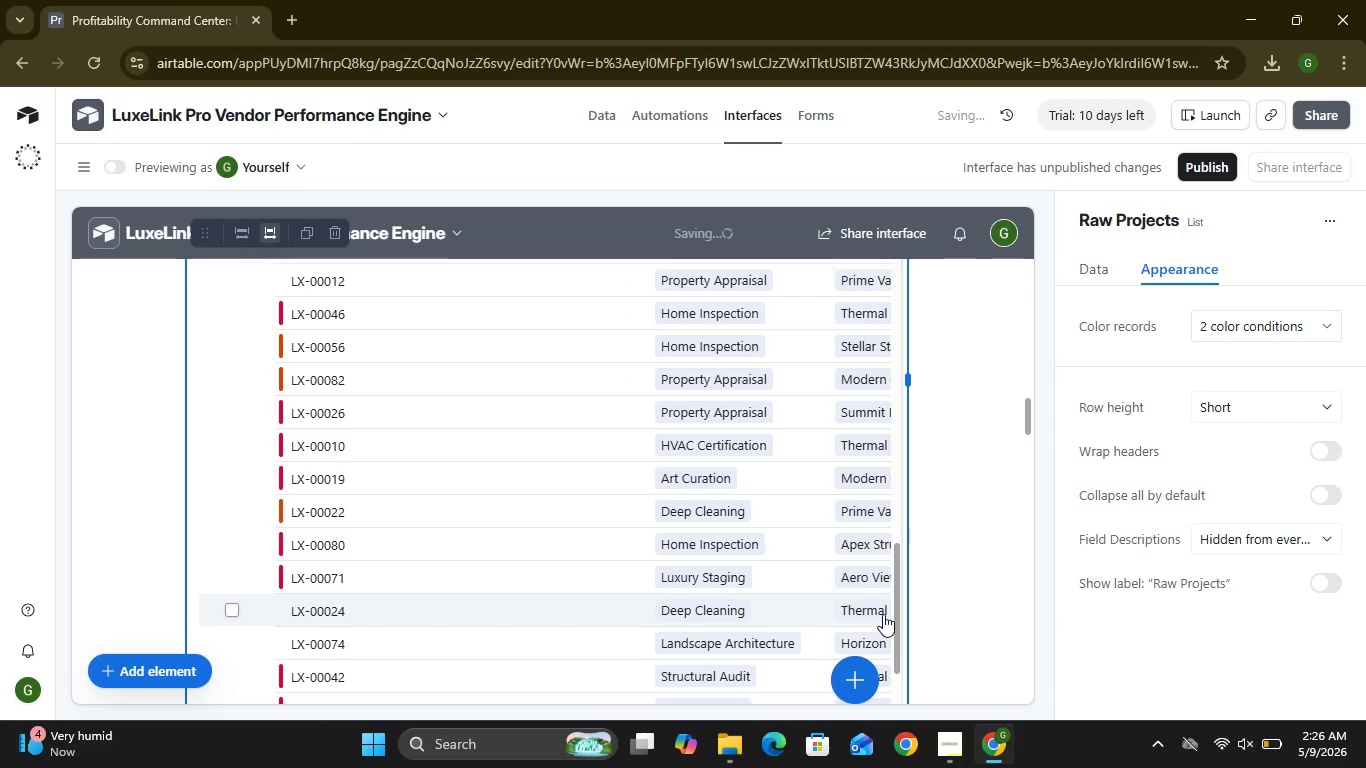 
left_click([795, 676])
 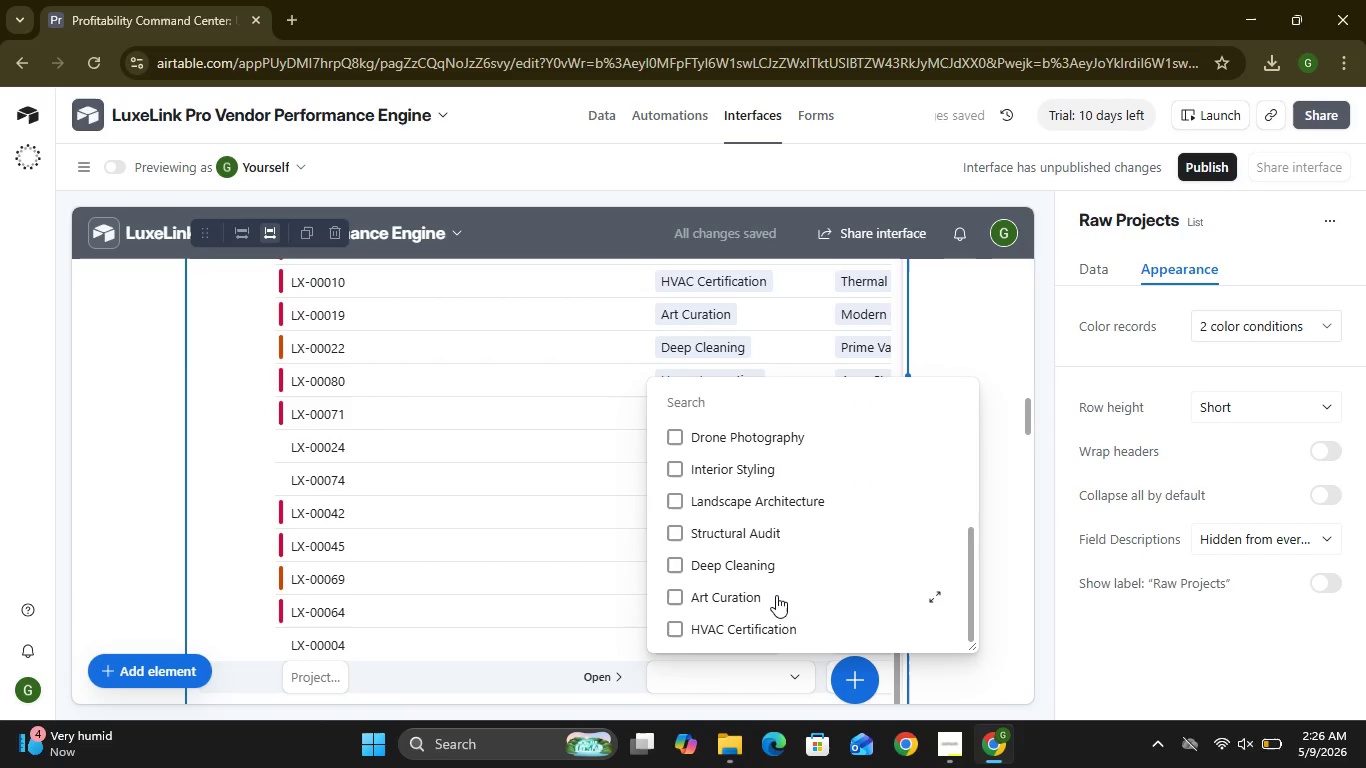 
wait(10.45)
 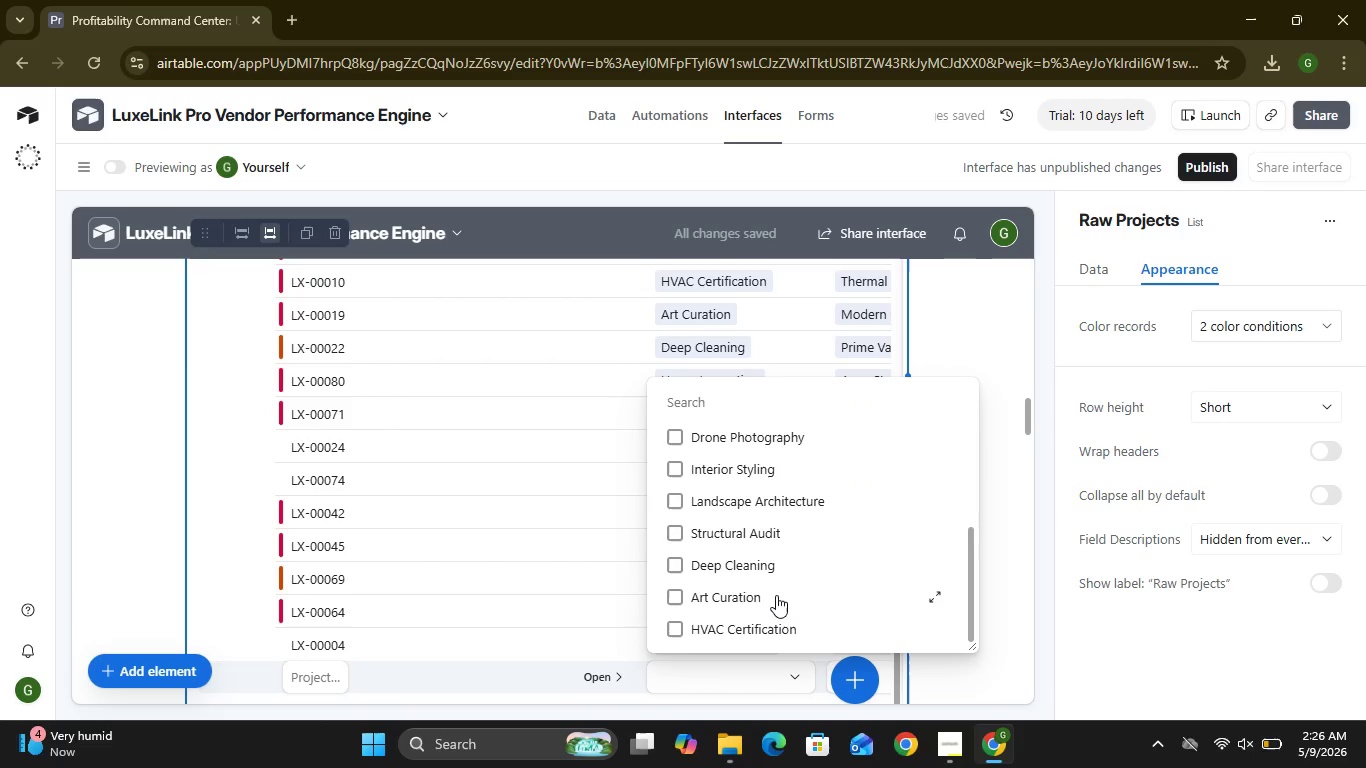 
left_click([951, 682])
 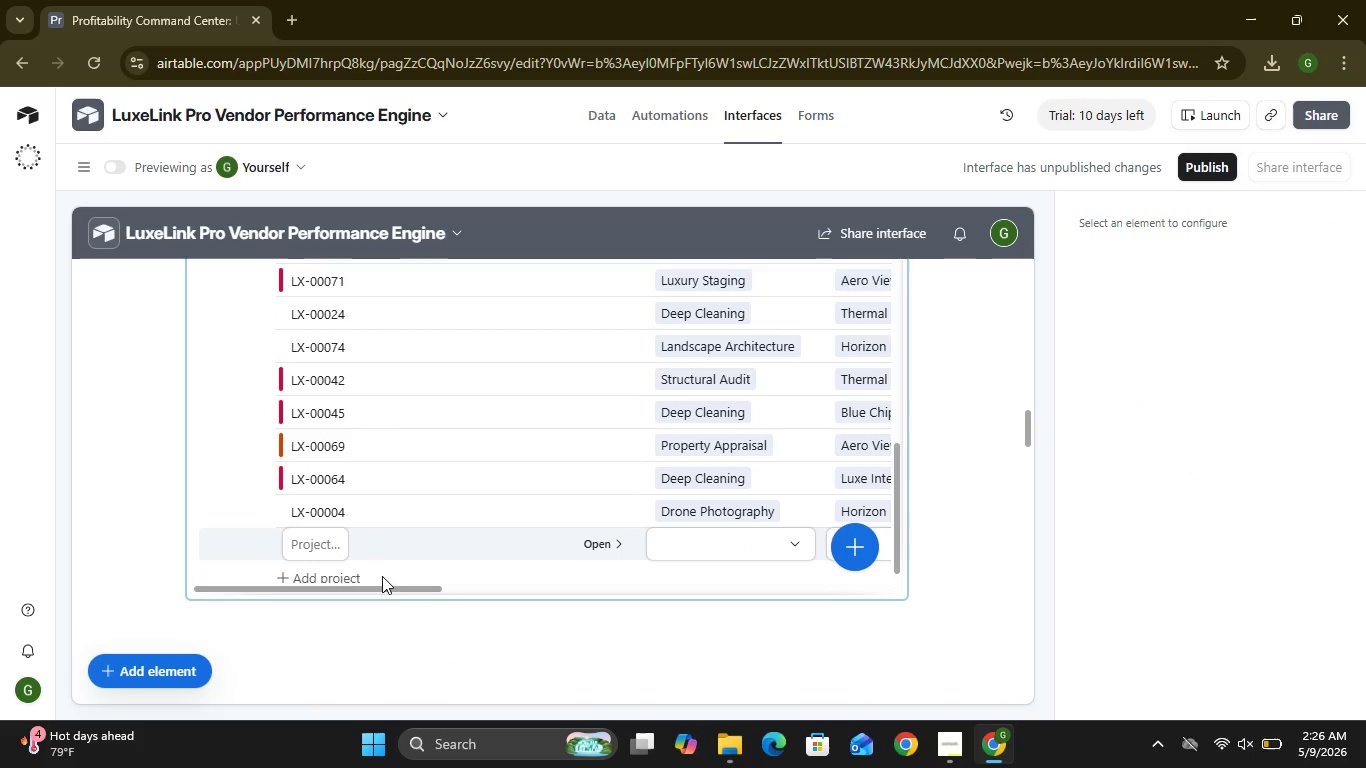 
left_click([334, 577])
 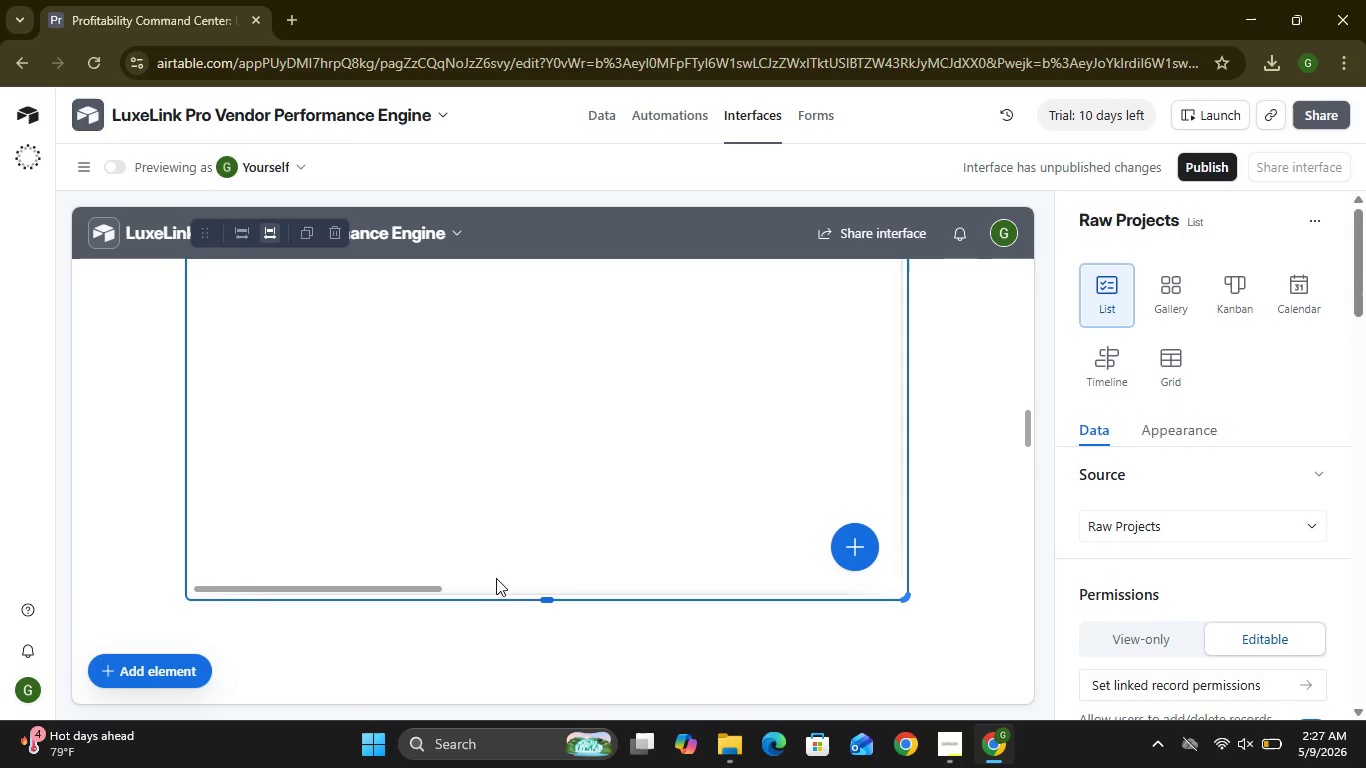 
wait(7.48)
 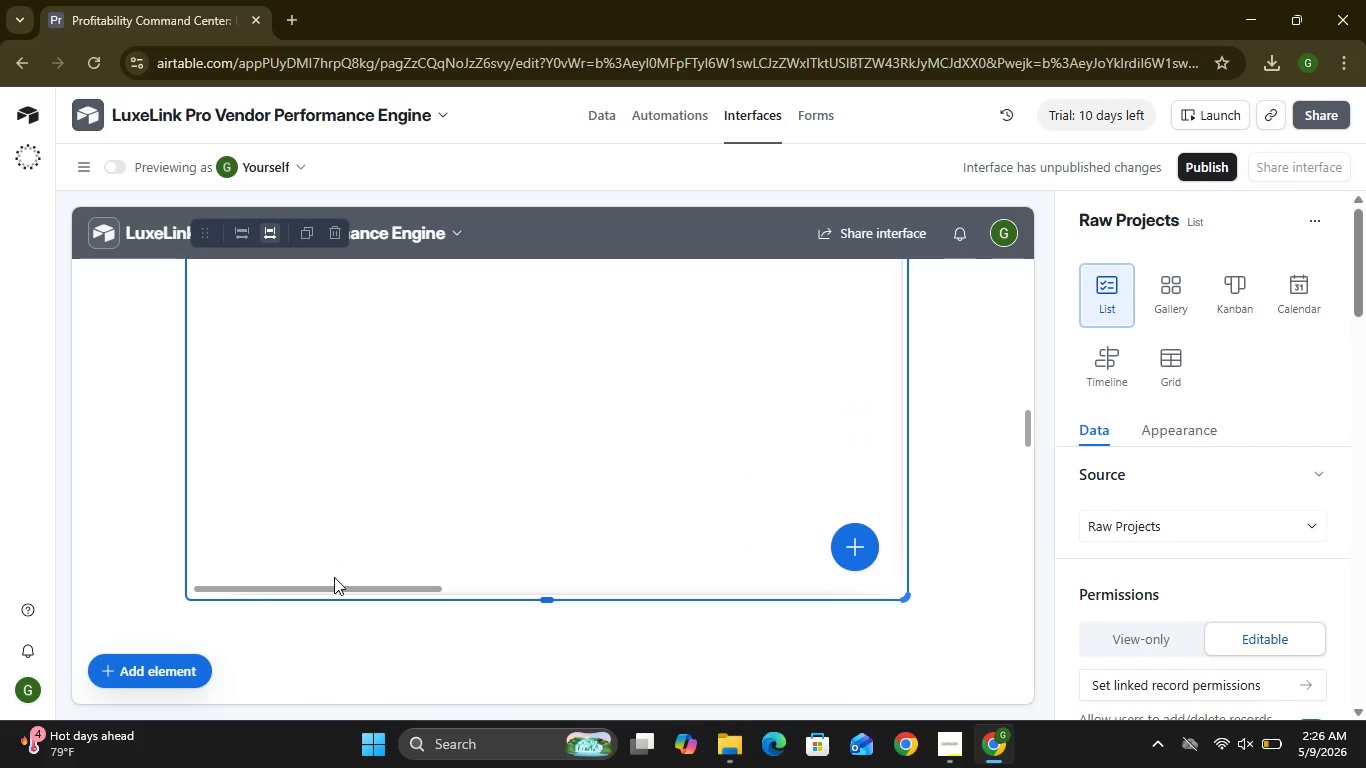 
key(Control+Z)
 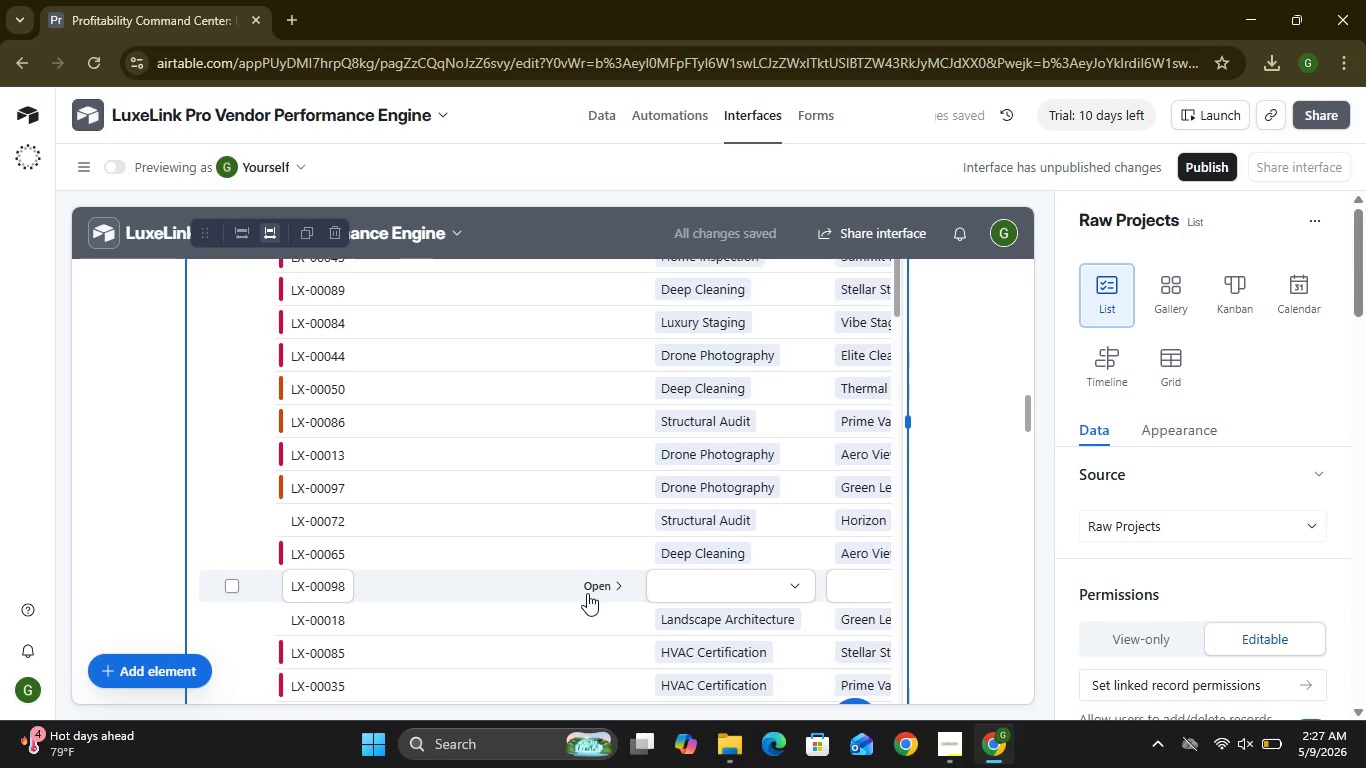 
wait(5.36)
 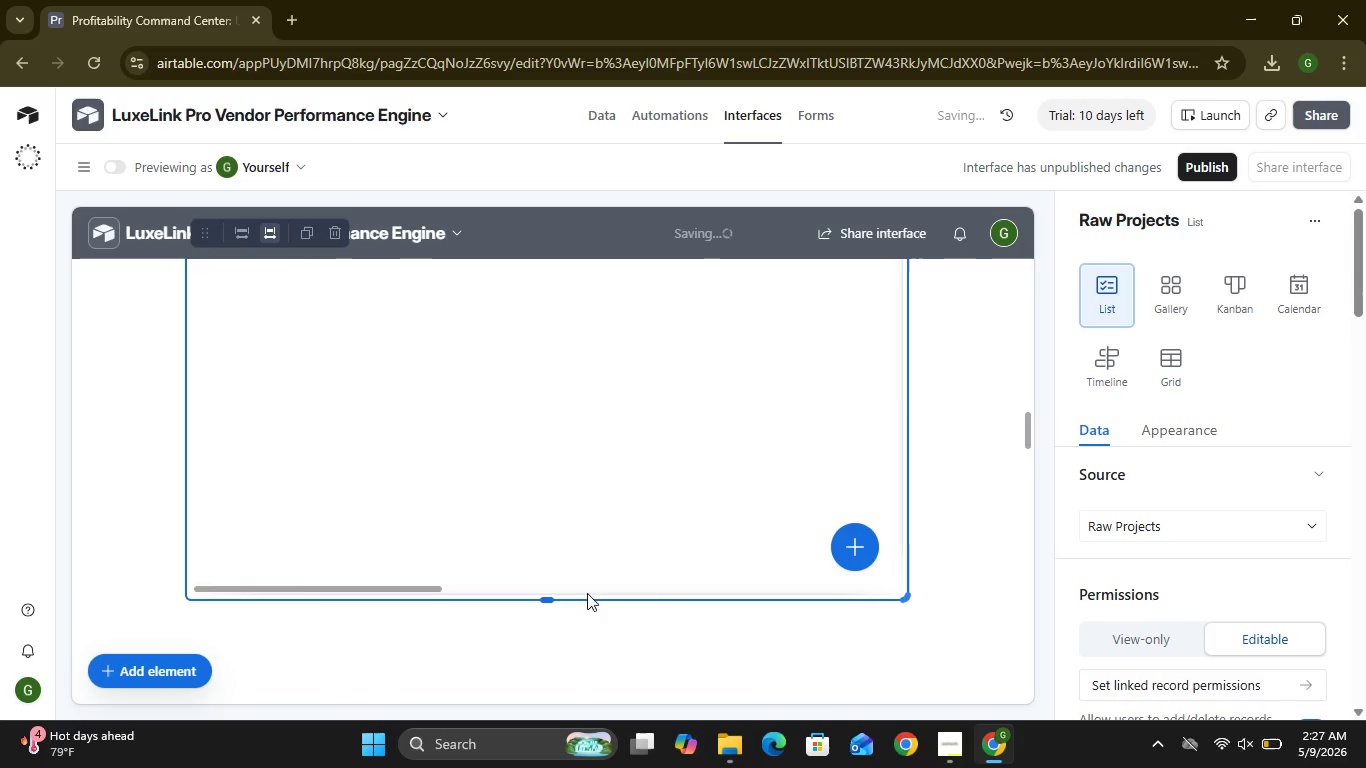 
mouse_move([966, 575])
 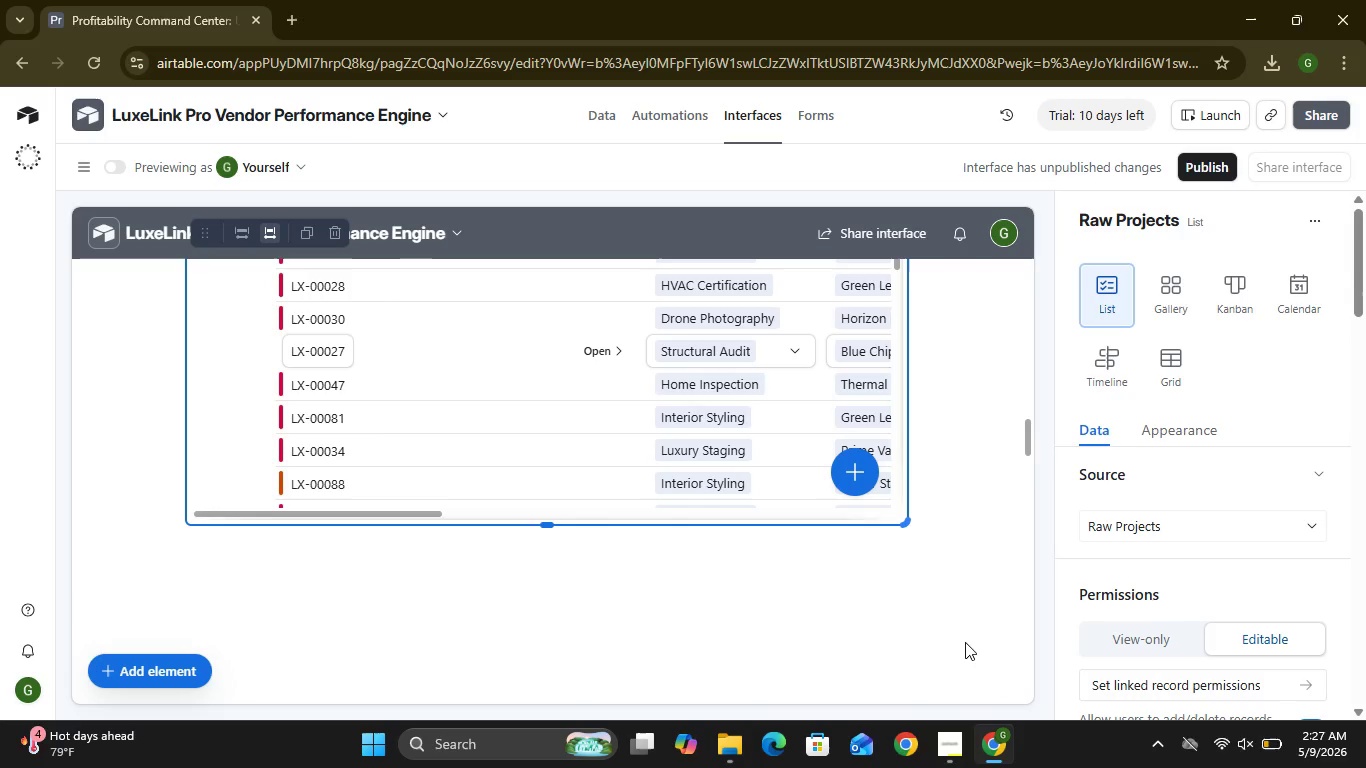 
wait(9.4)
 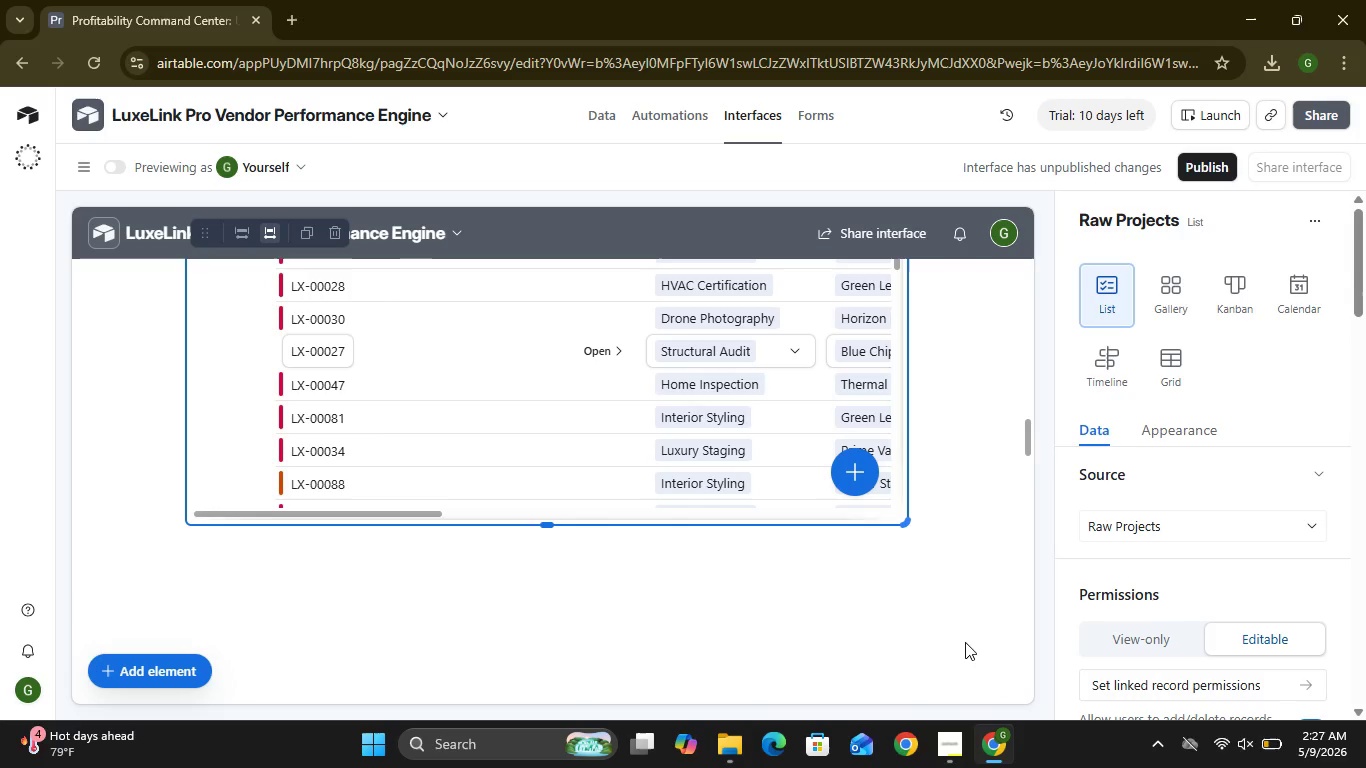 
mouse_move([910, 723])
 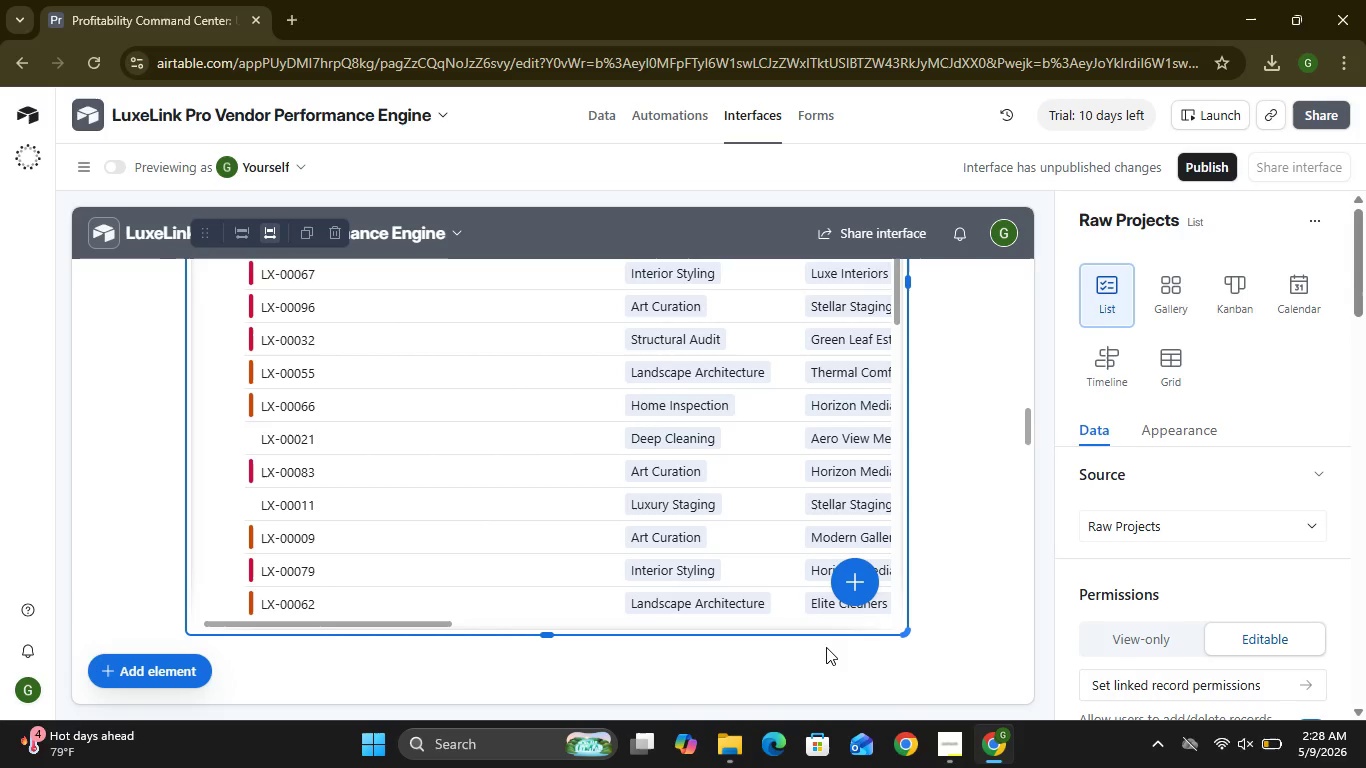 
wait(69.84)
 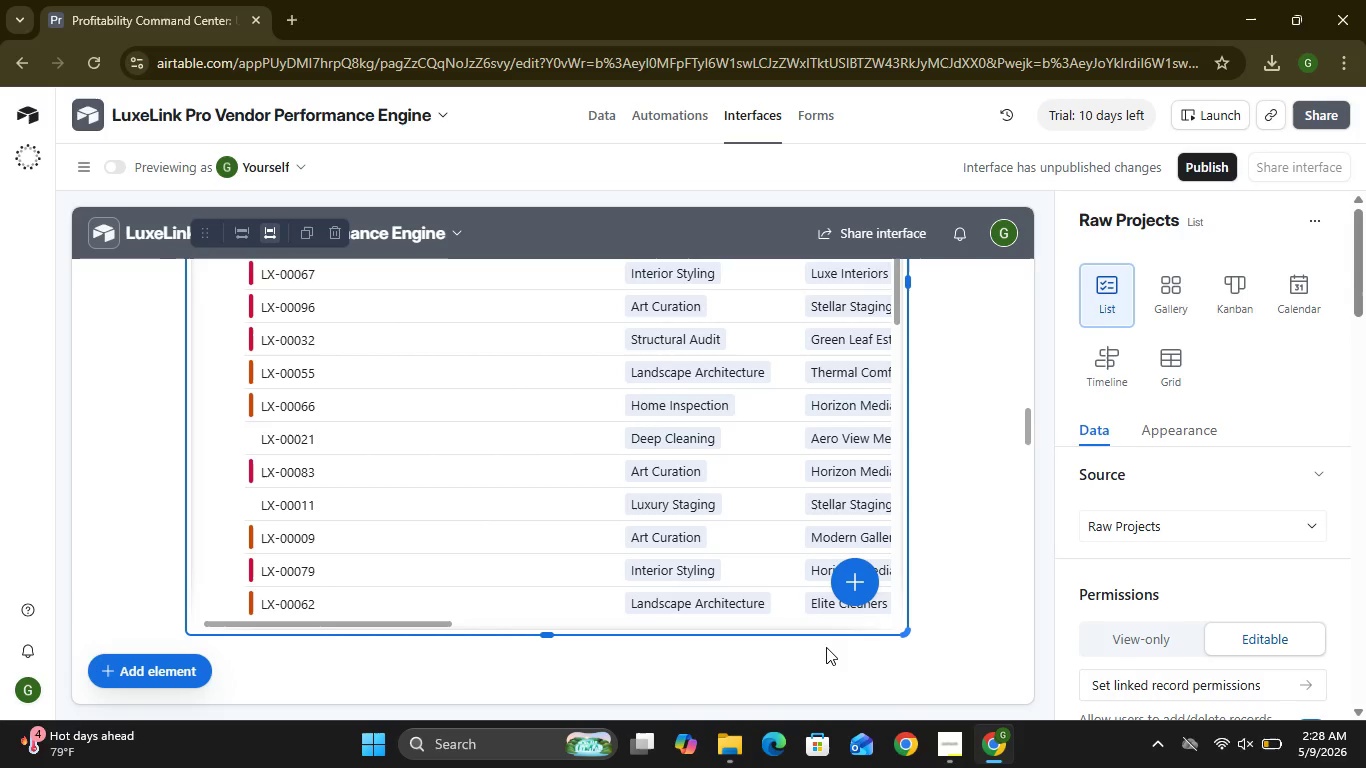 
mouse_move([717, 569])
 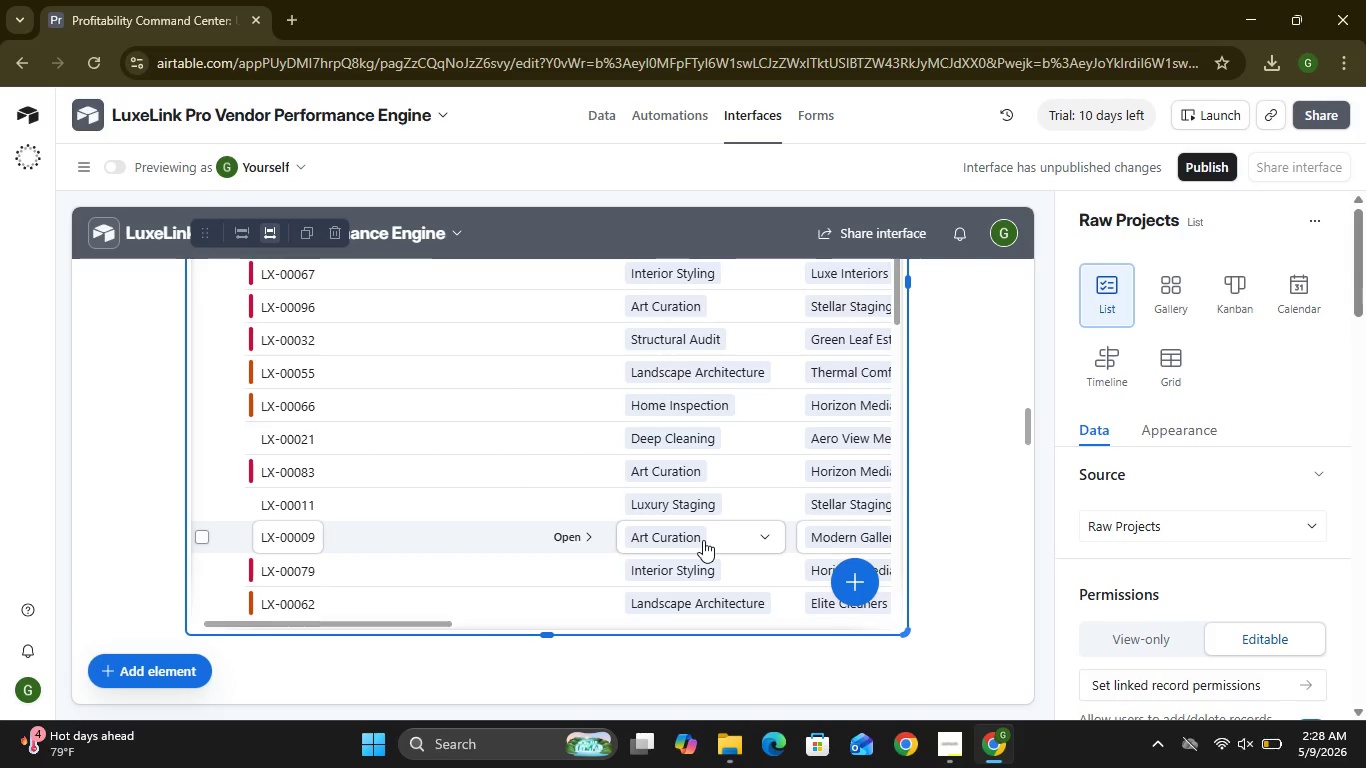 
mouse_move([750, 625])
 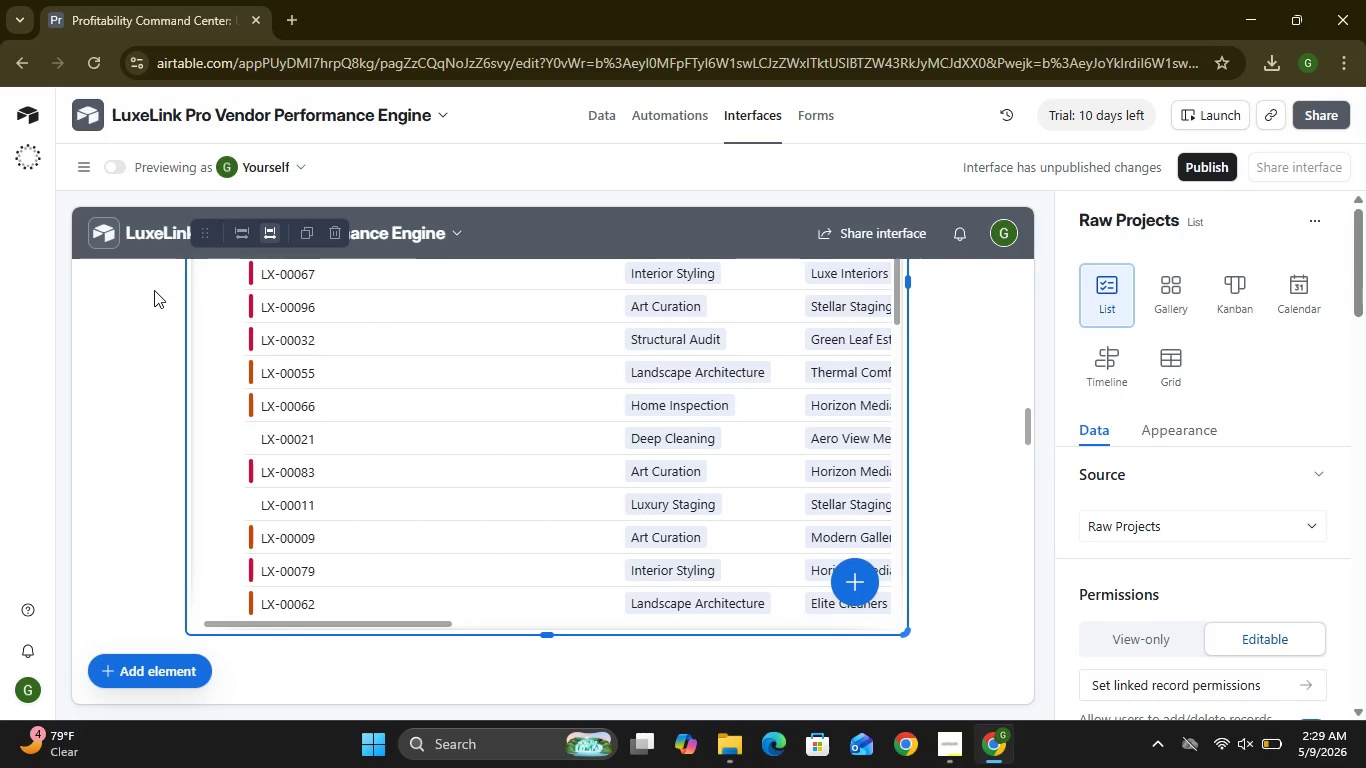 
wait(49.33)
 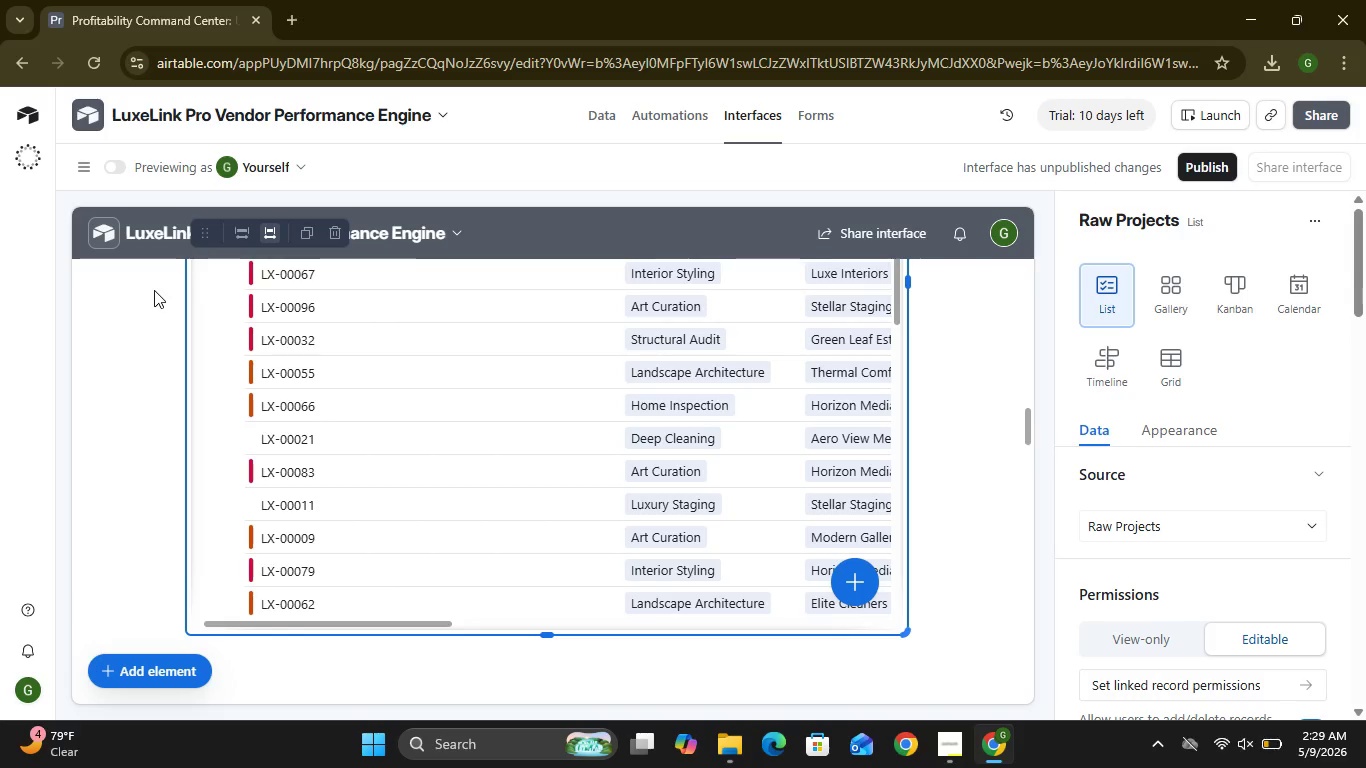 
left_click([75, 165])
 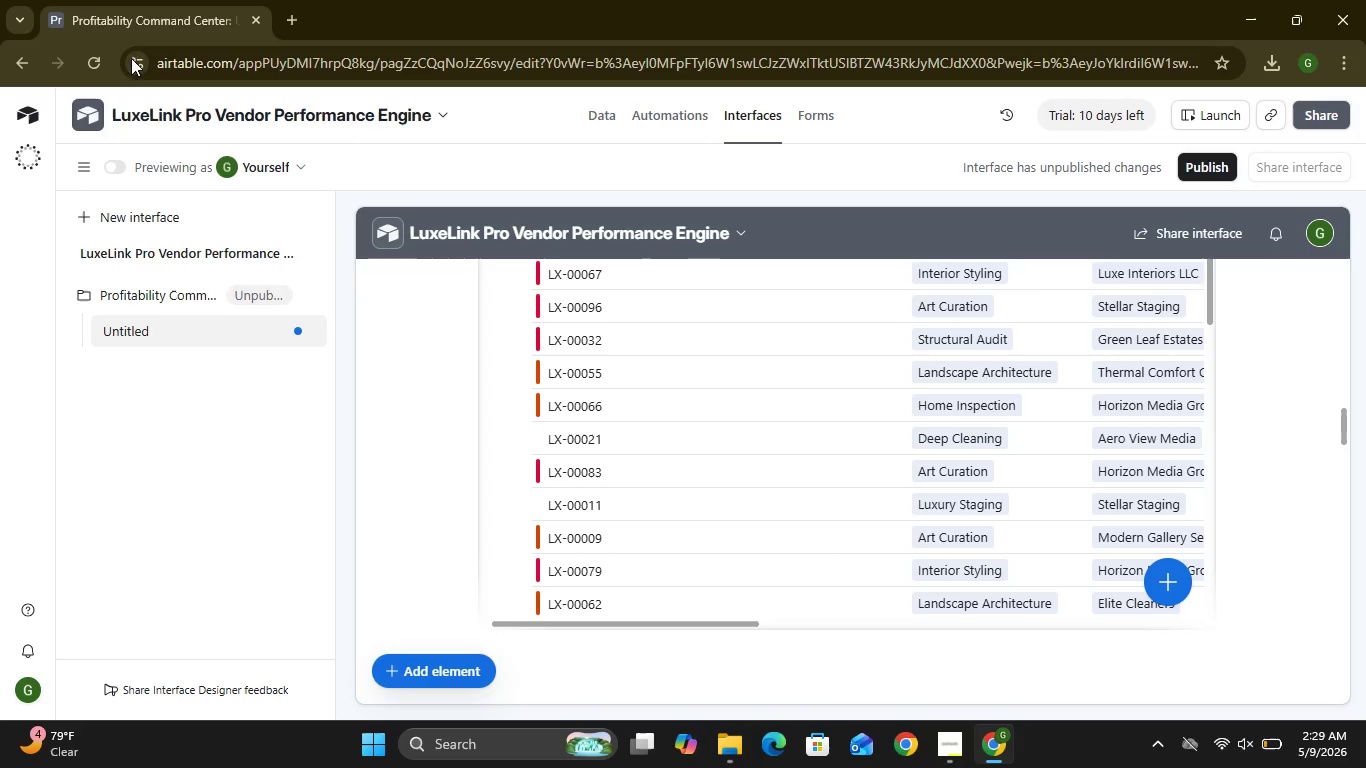 
wait(17.82)
 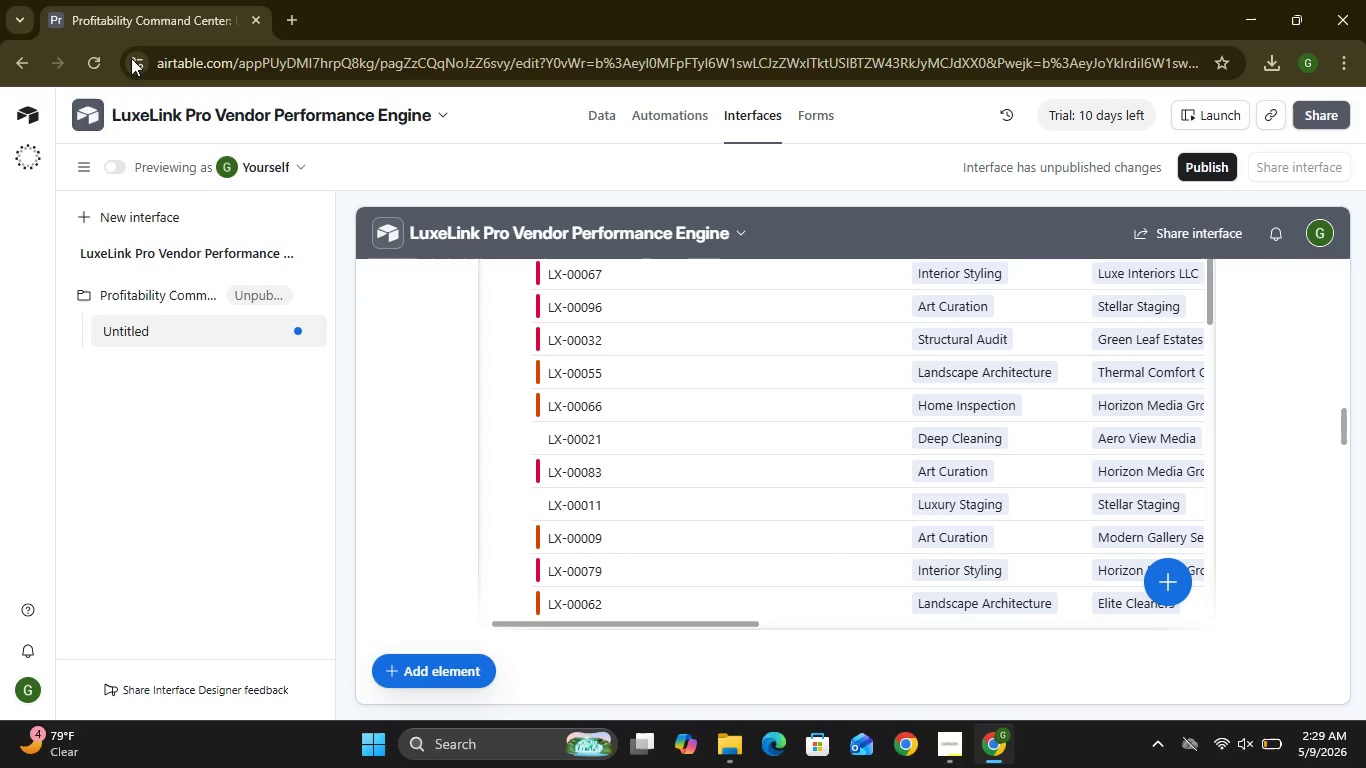 
mouse_move([17, 91])
 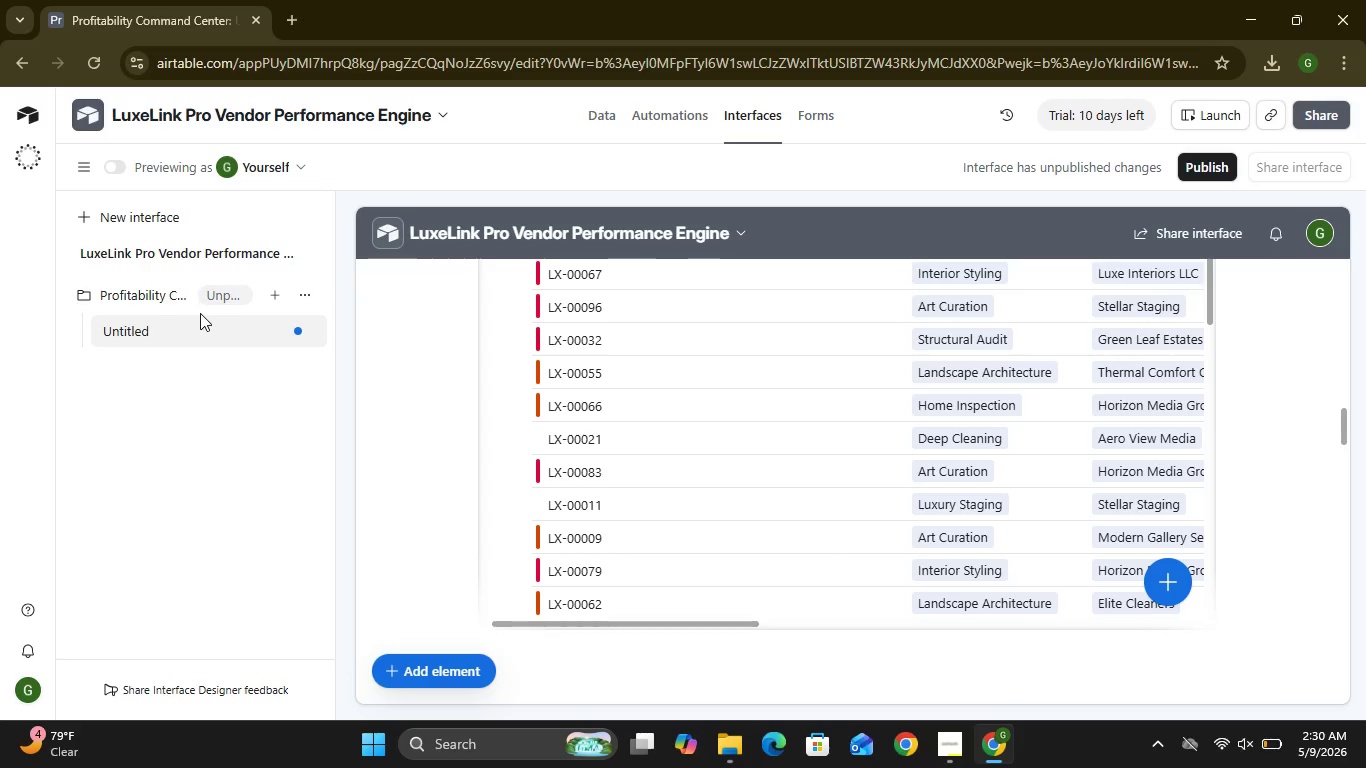 
wait(15.32)
 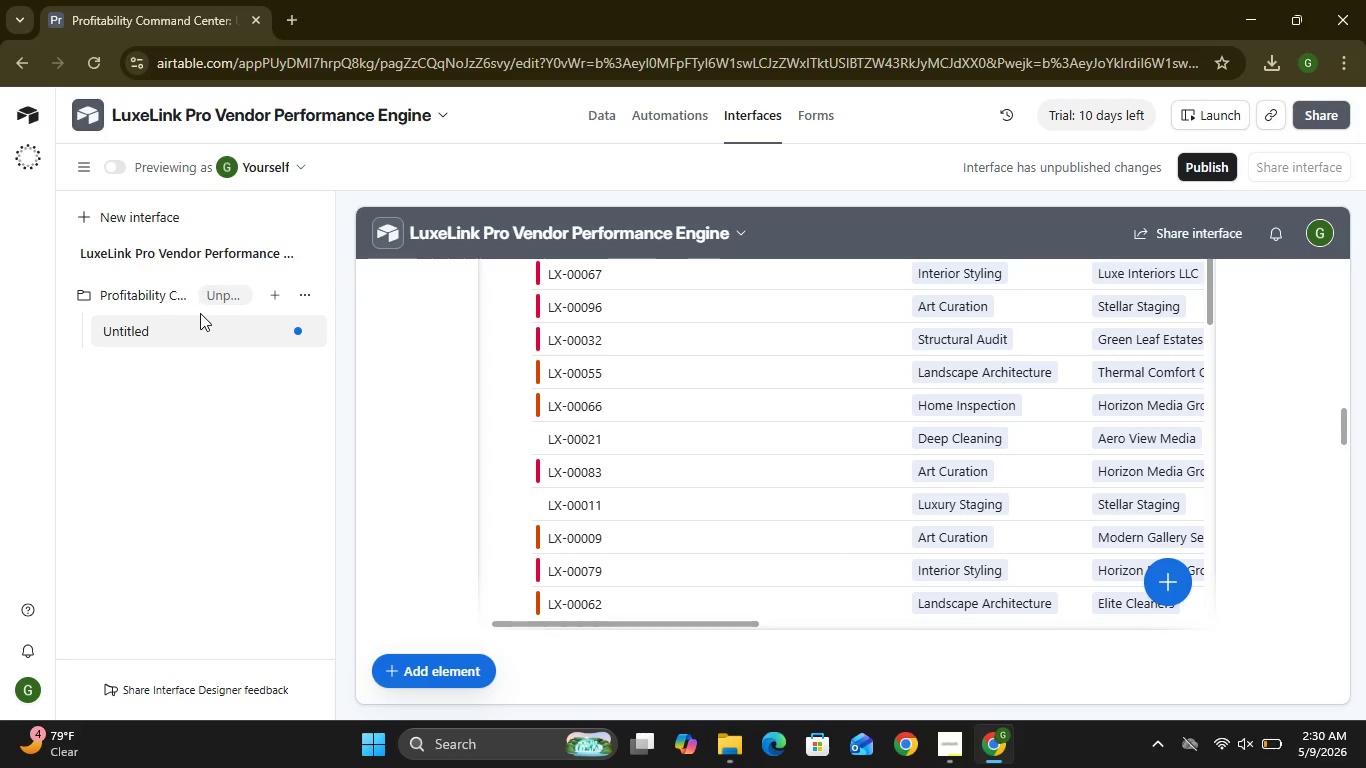 
left_click([268, 305])
 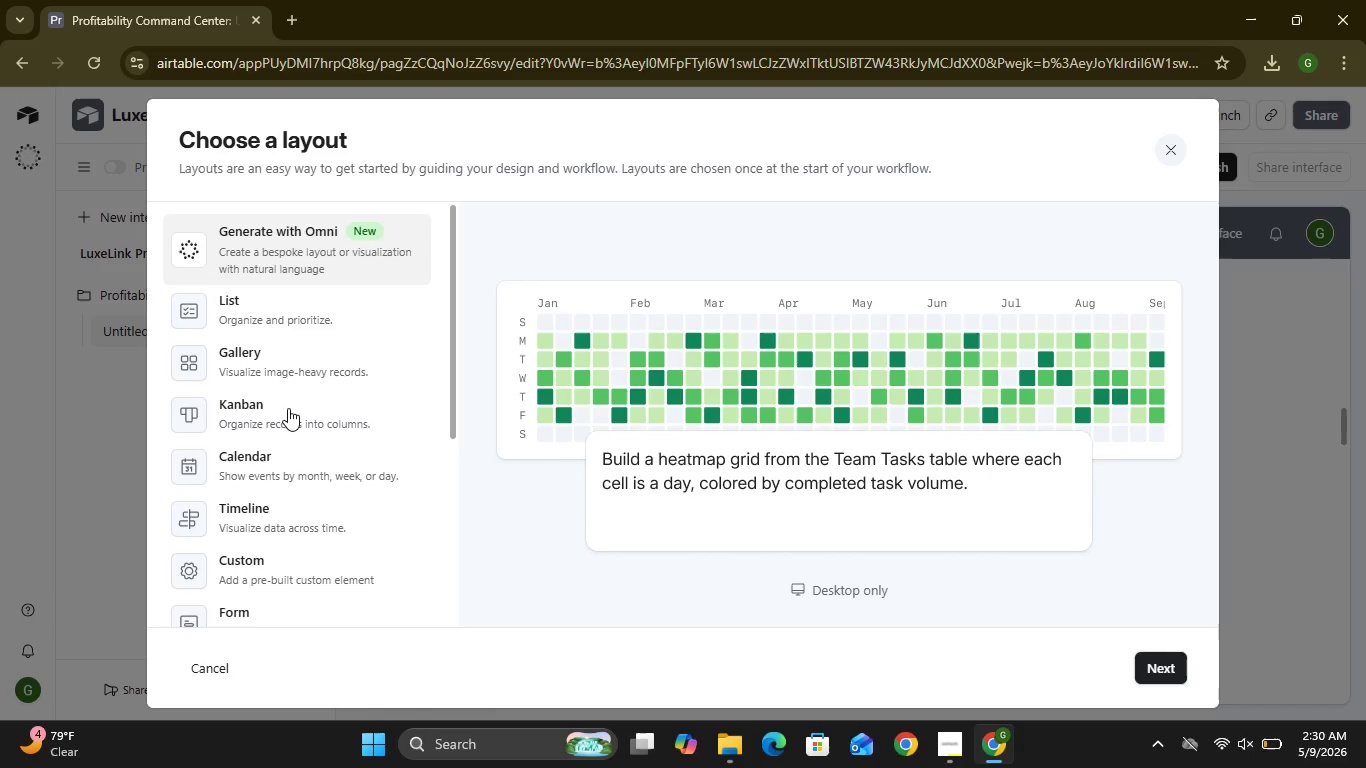 
wait(15.84)
 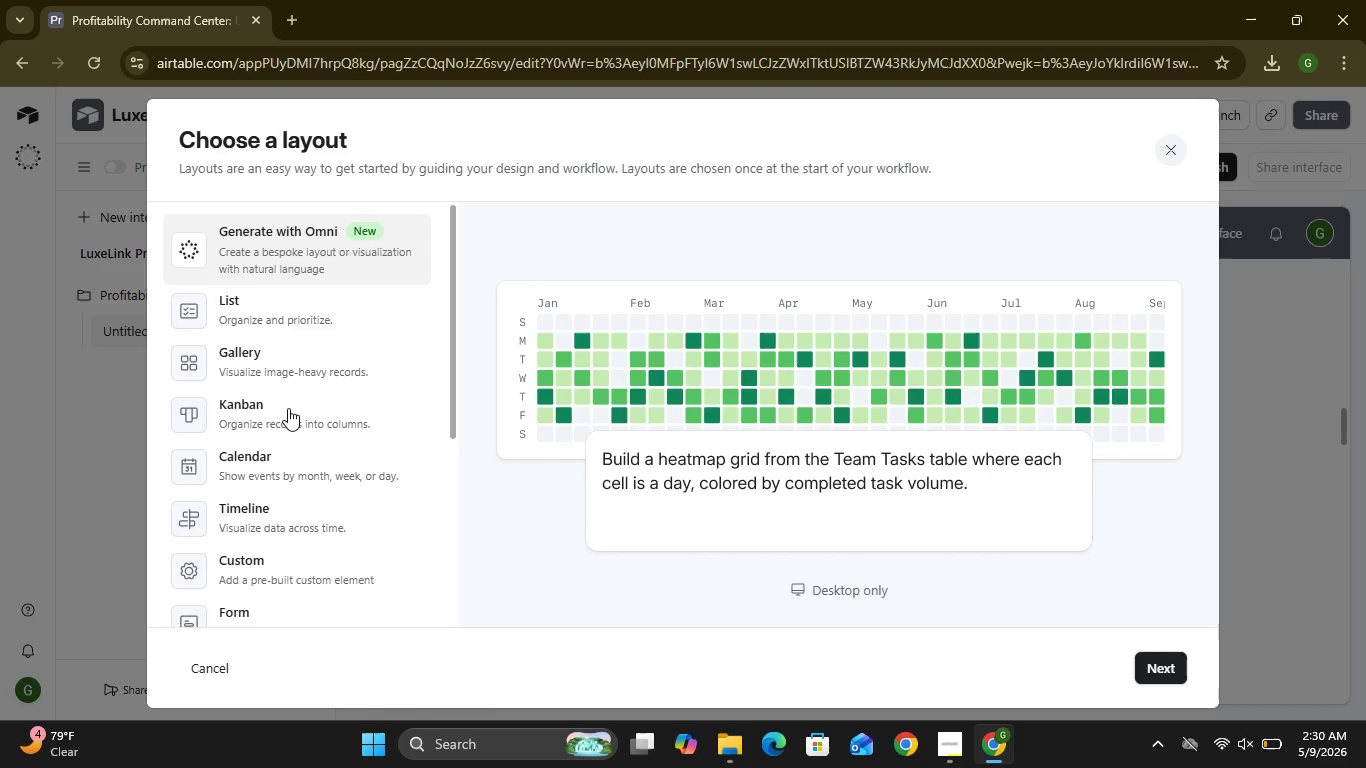 
left_click([291, 467])
 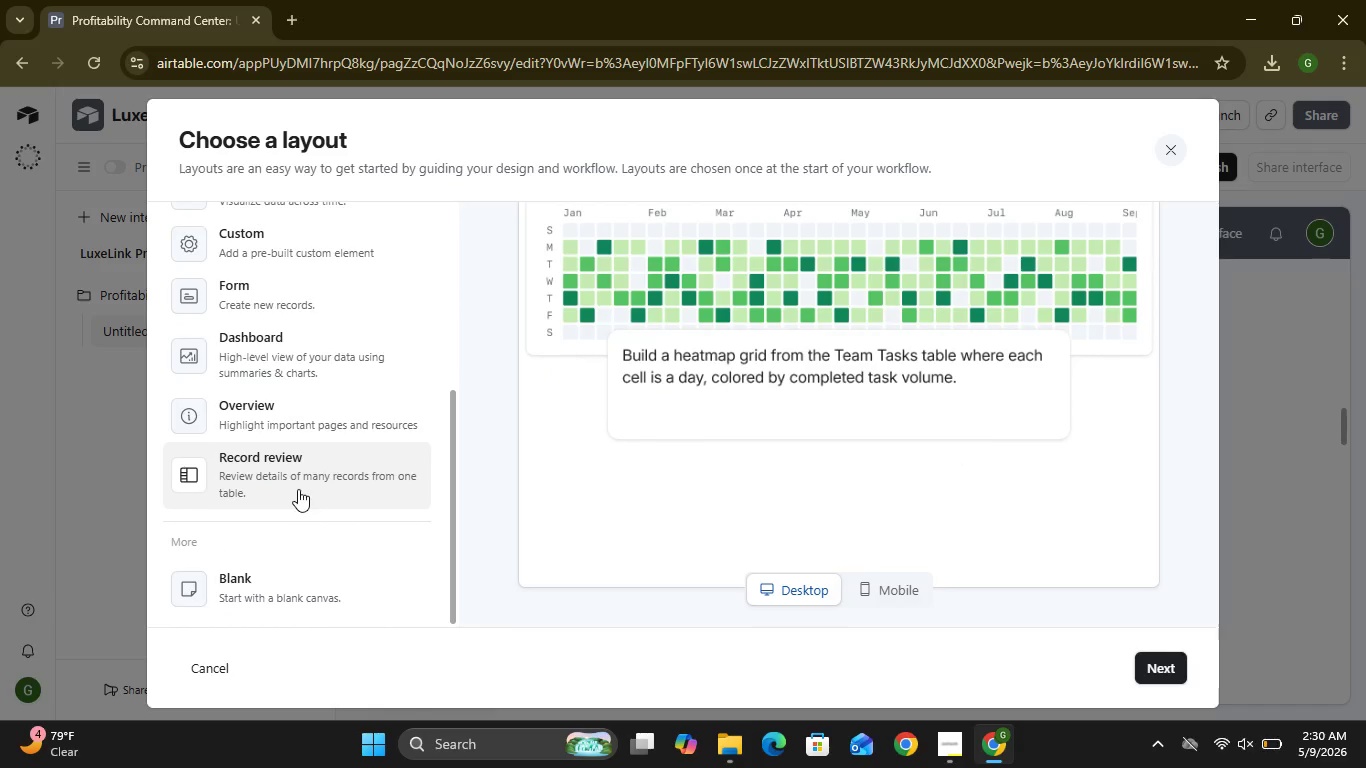 
left_click([297, 484])
 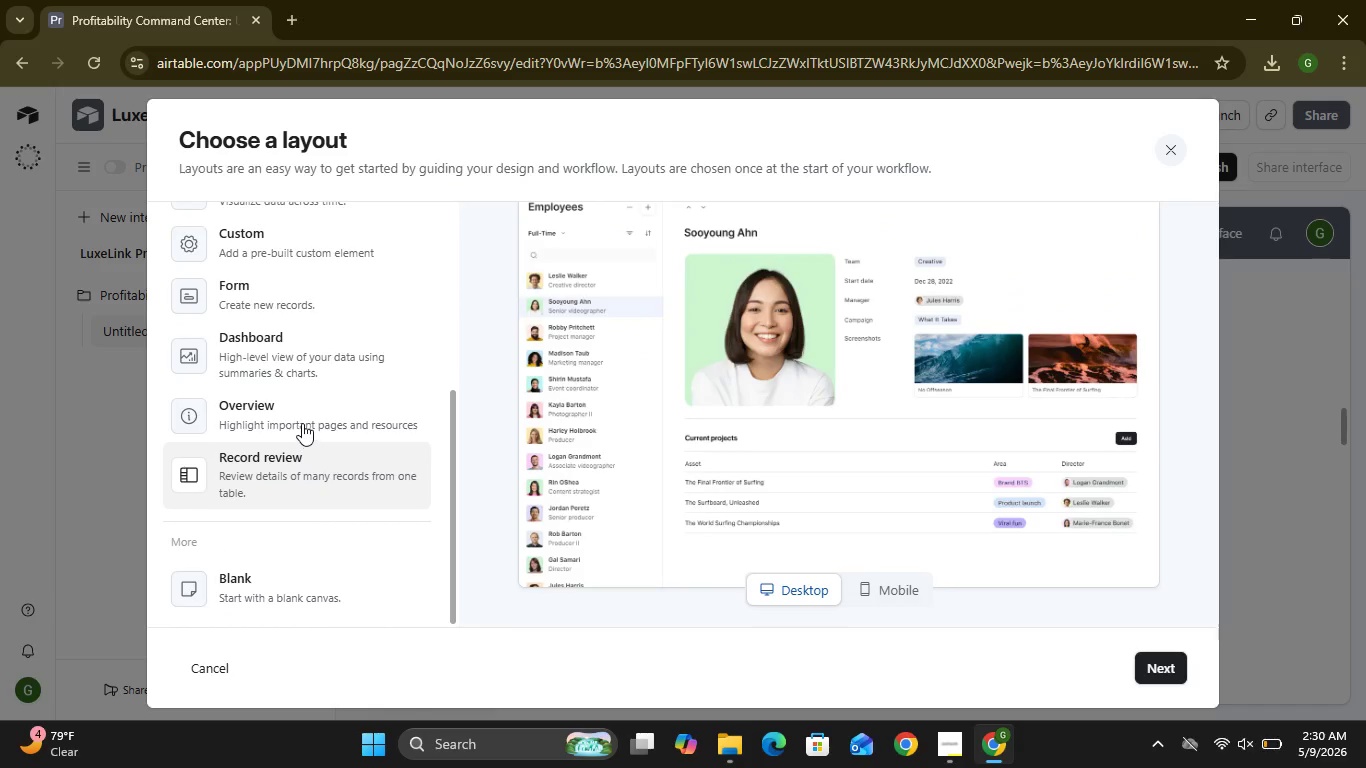 
left_click([294, 408])
 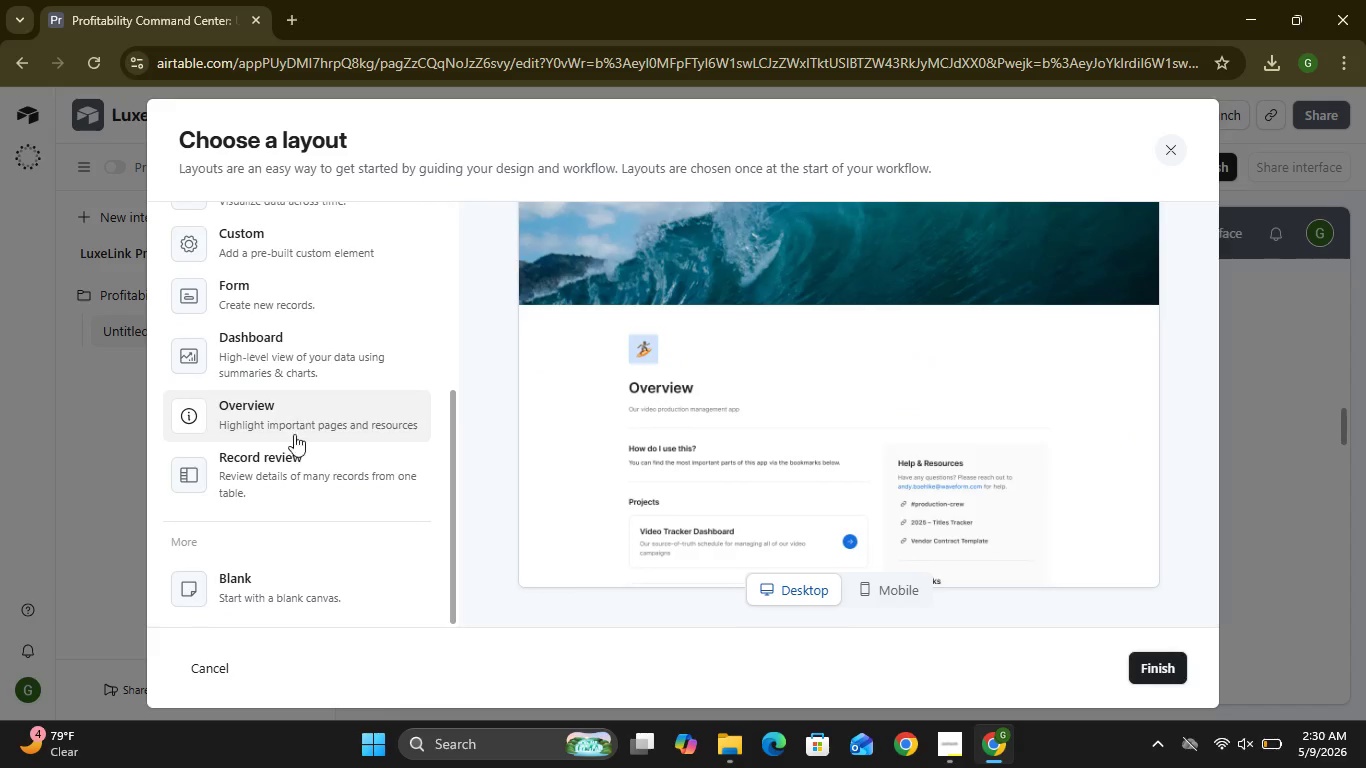 
left_click([286, 473])
 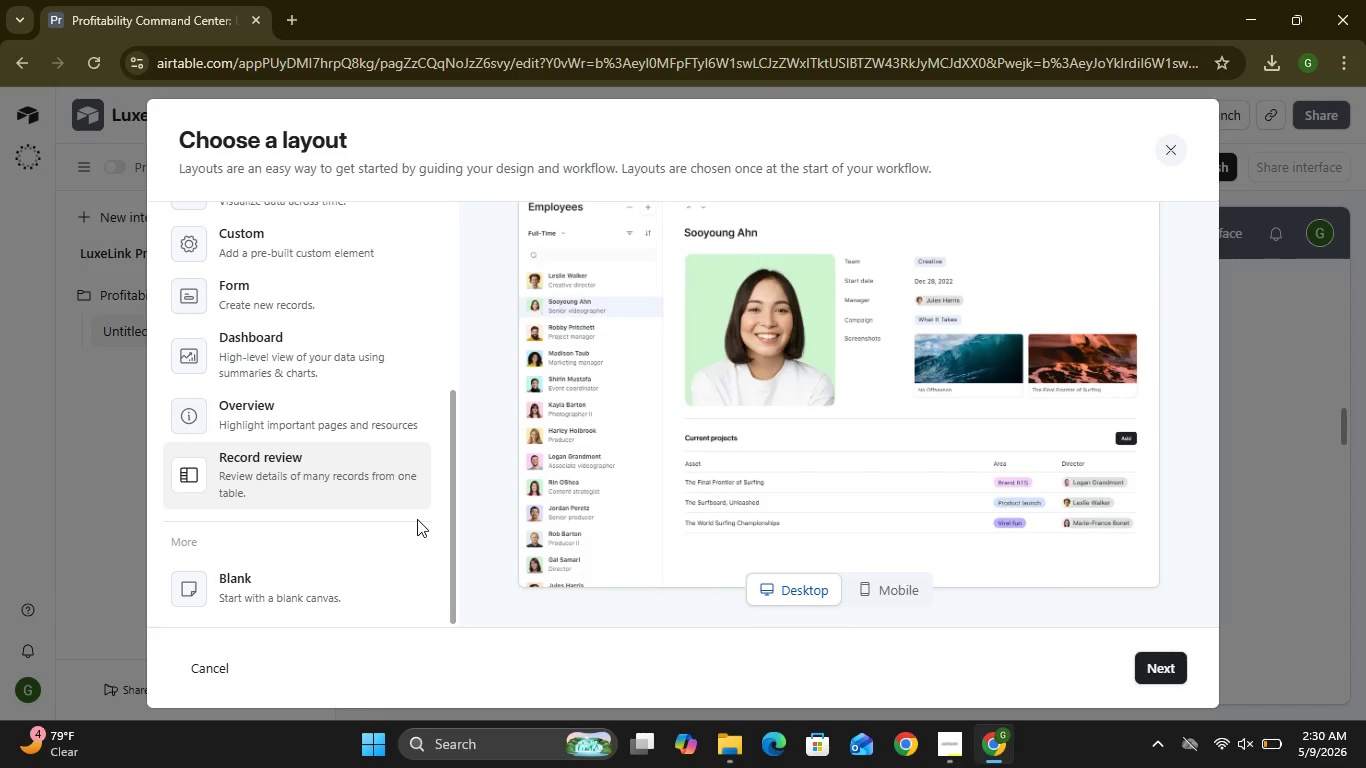 
wait(9.23)
 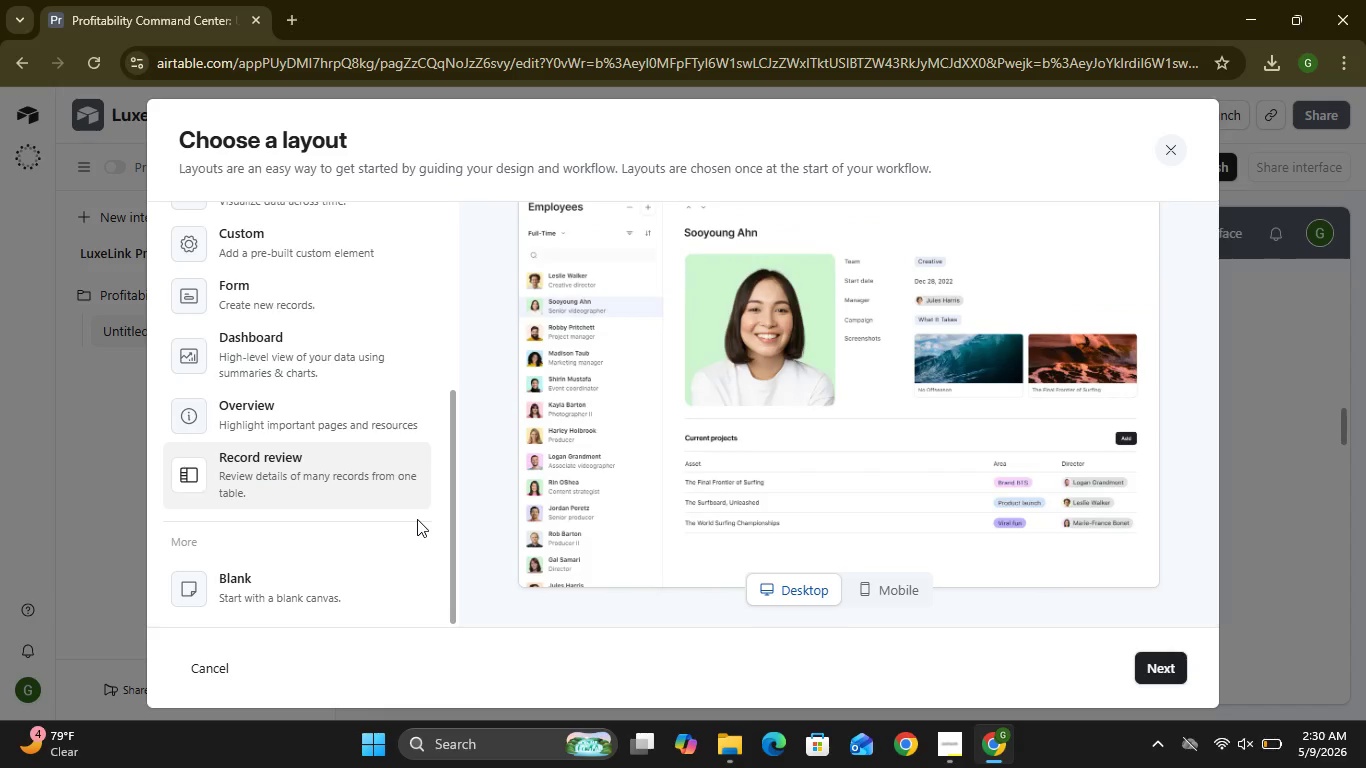 
left_click([1162, 666])
 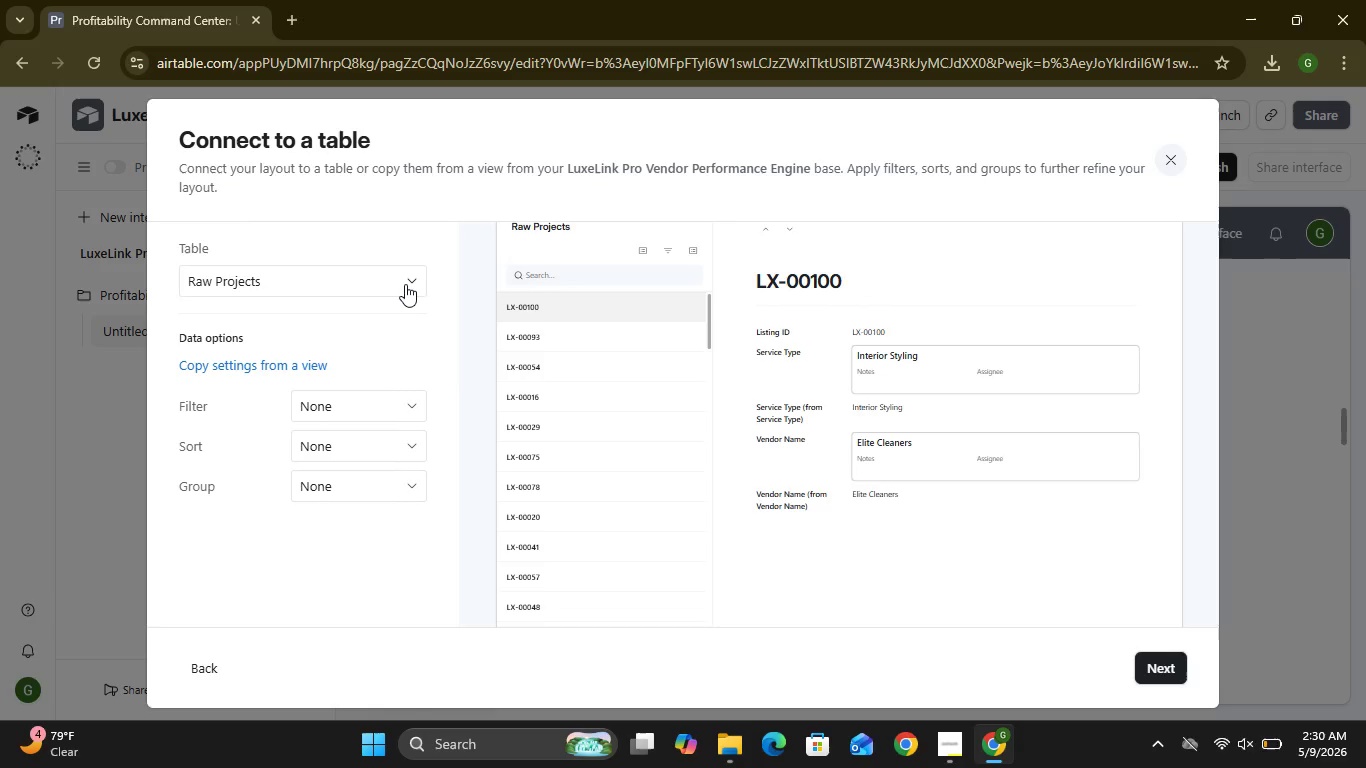 
wait(11.72)
 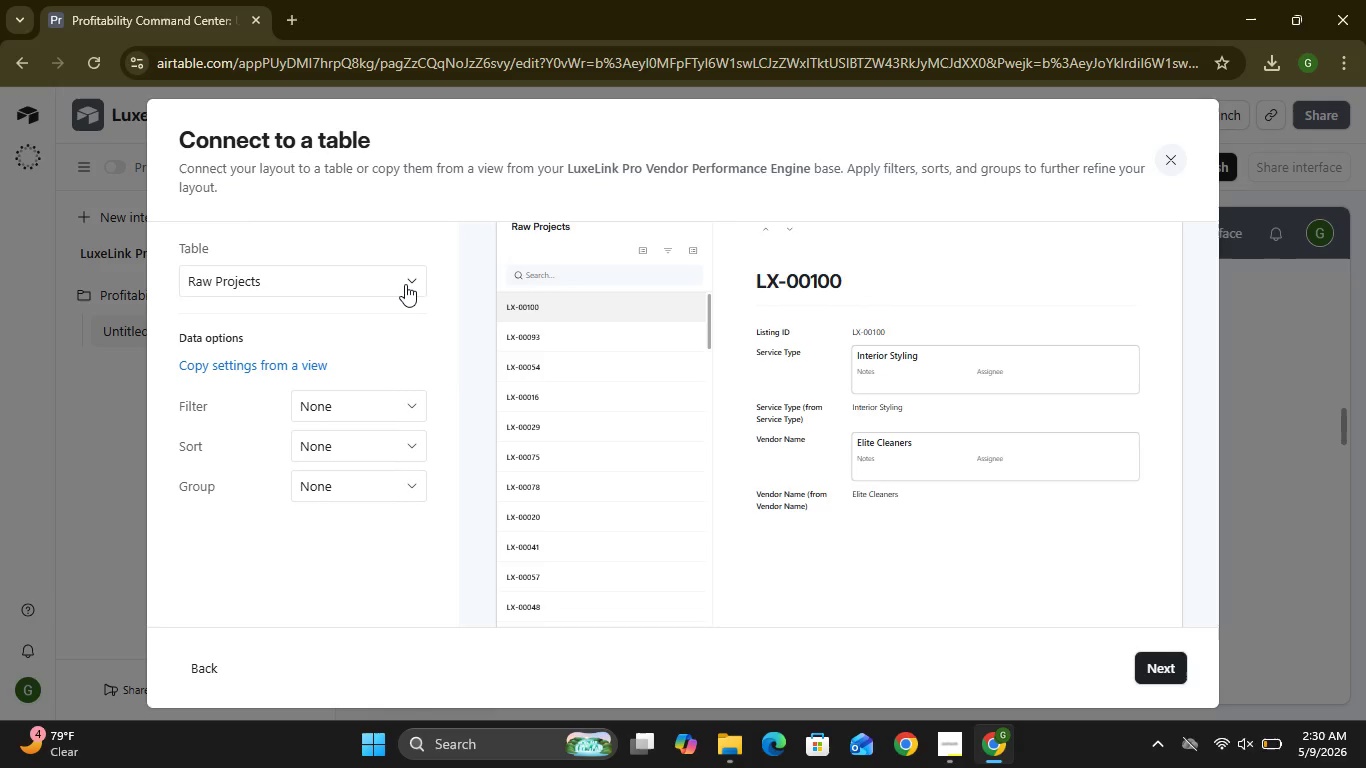 
left_click([413, 282])
 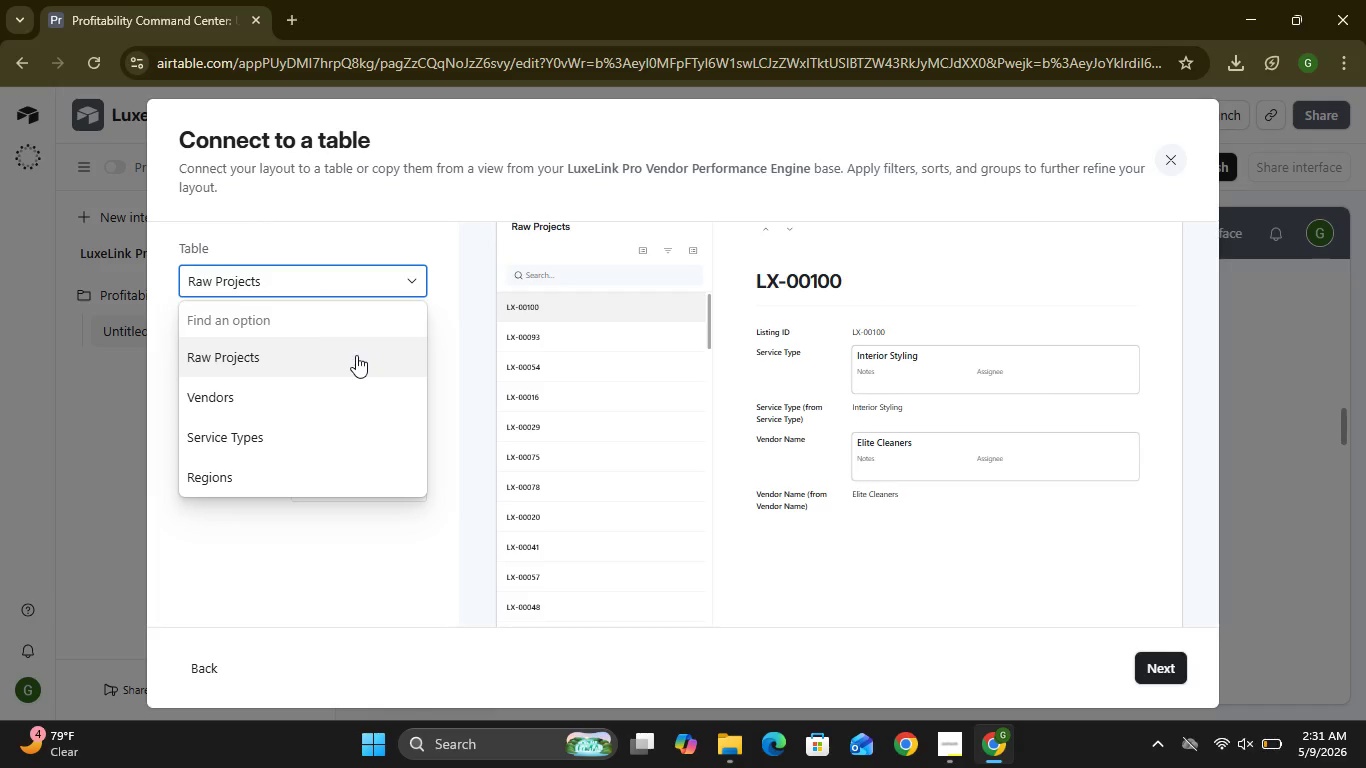 
wait(12.28)
 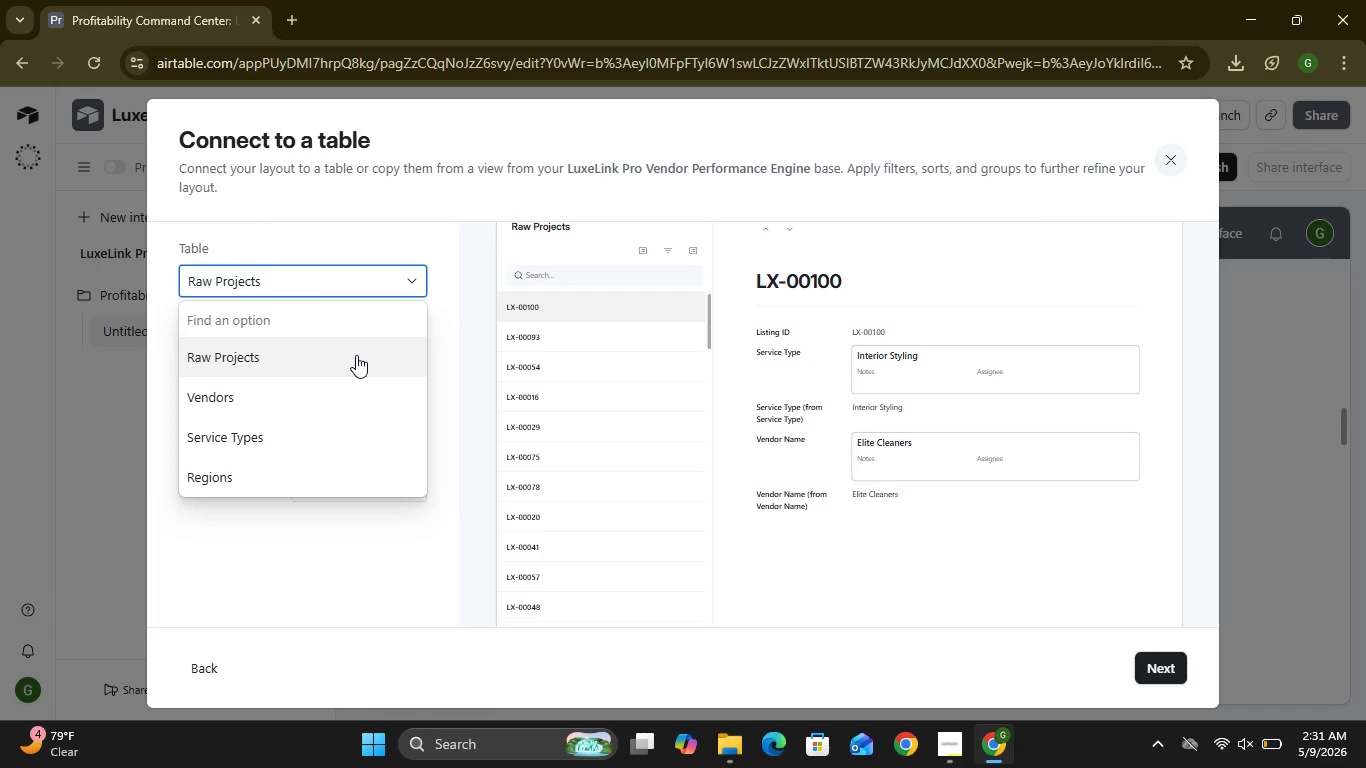 
left_click([365, 285])
 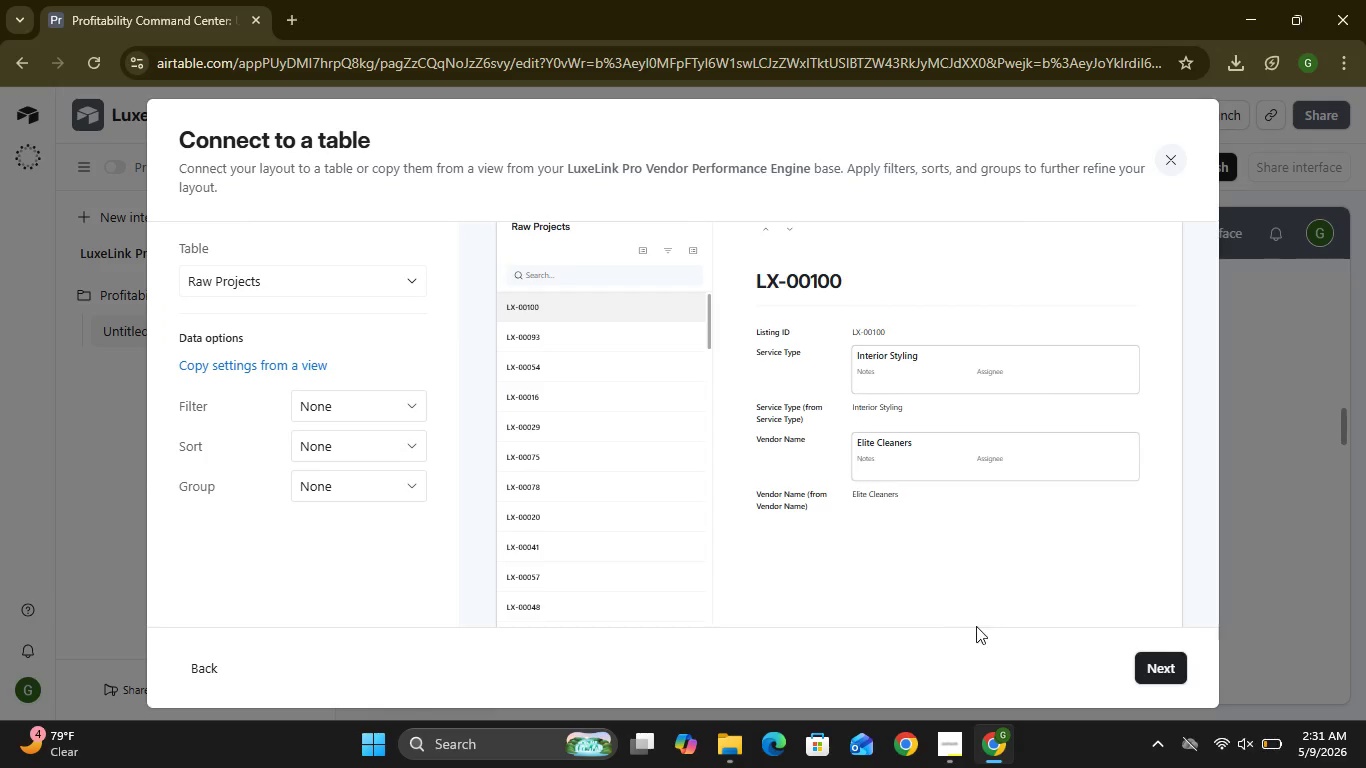 
wait(5.33)
 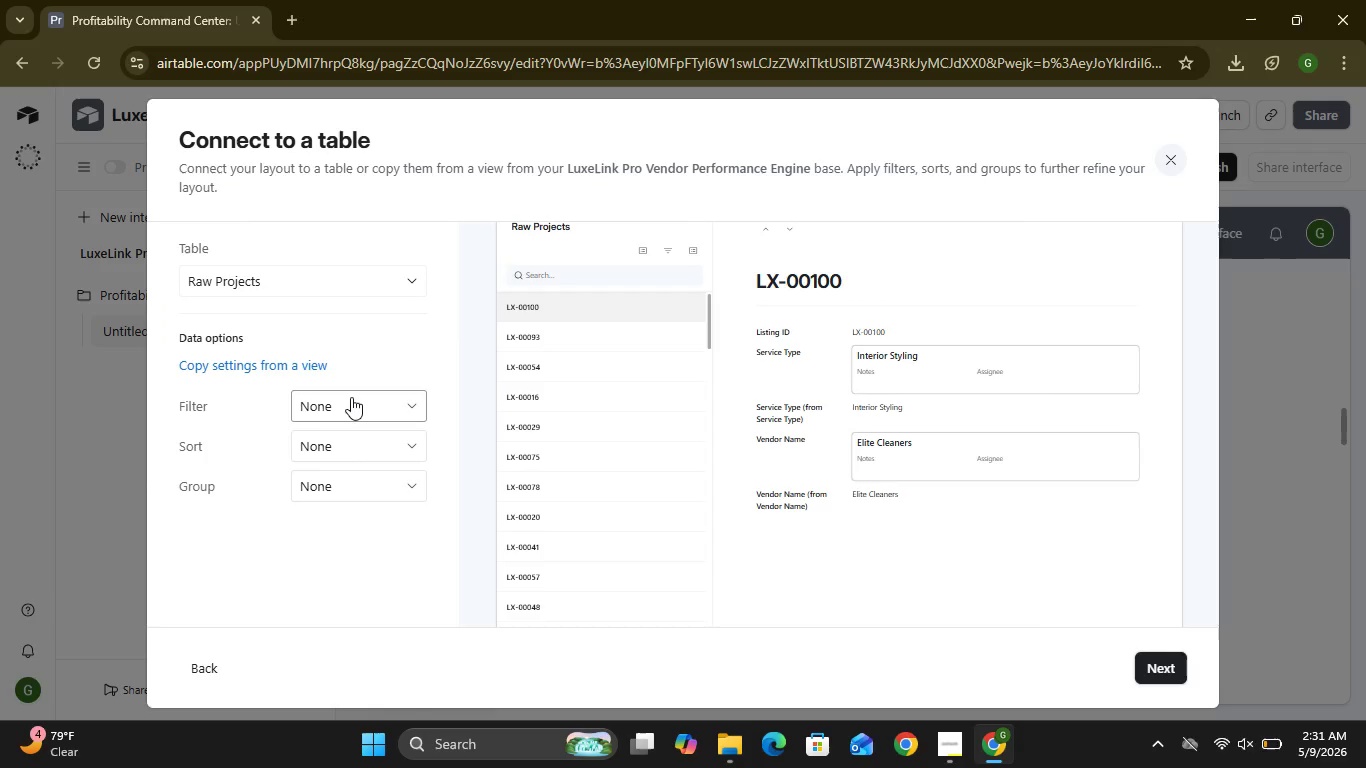 
left_click([1150, 670])
 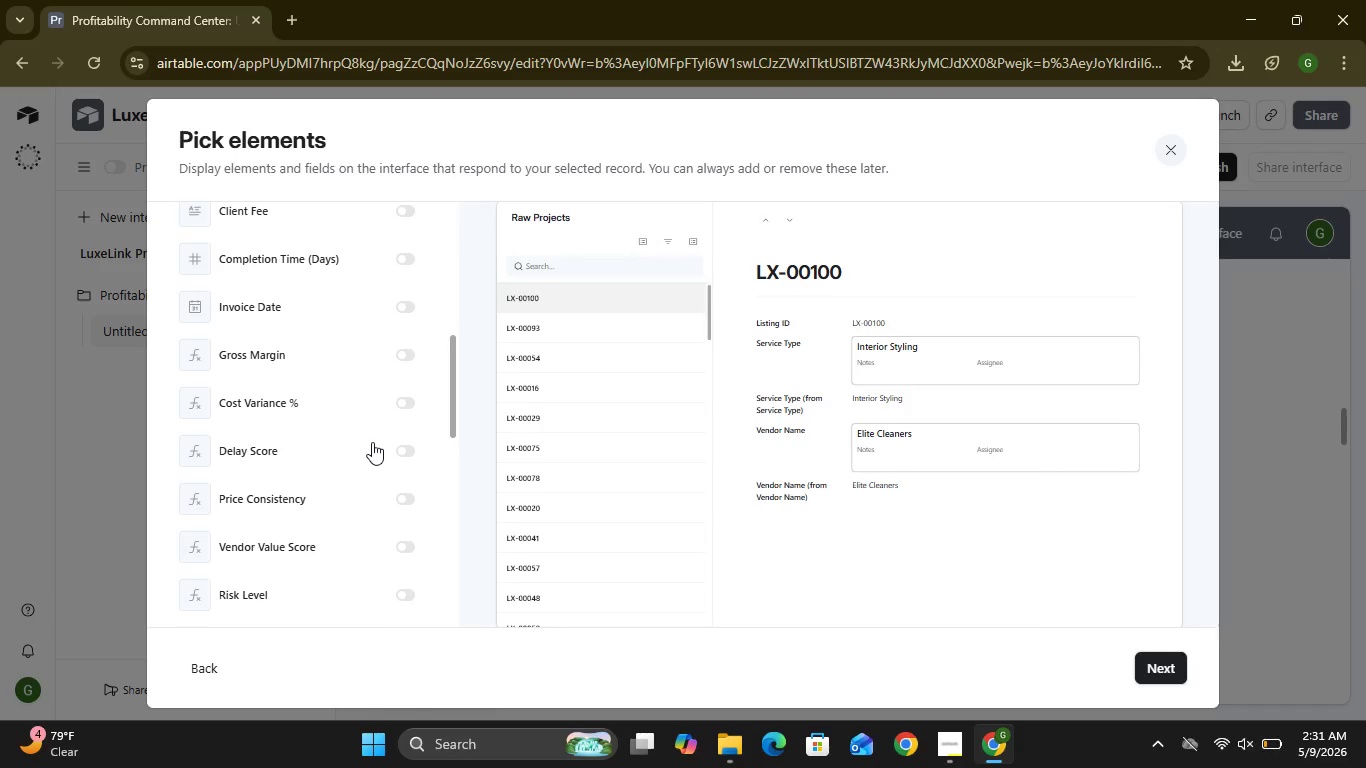 
wait(15.91)
 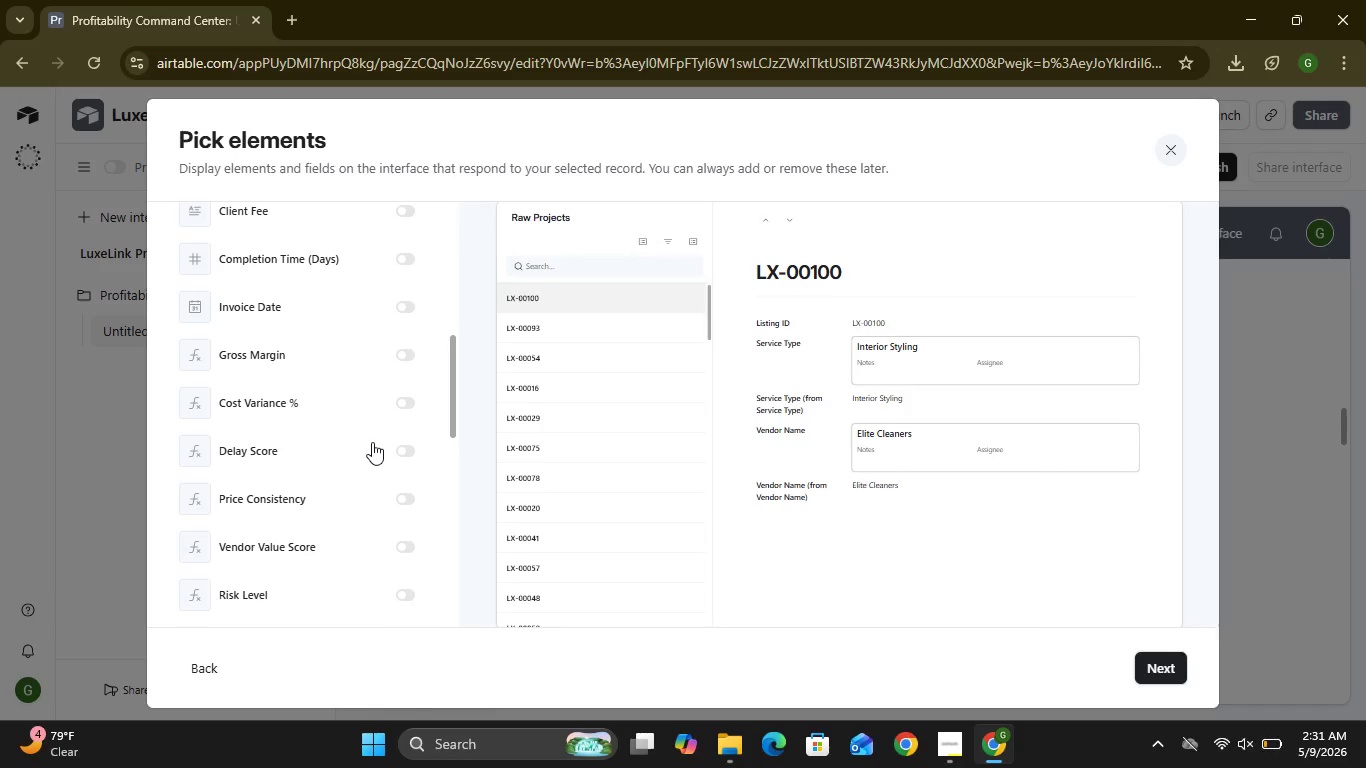 
left_click([198, 676])
 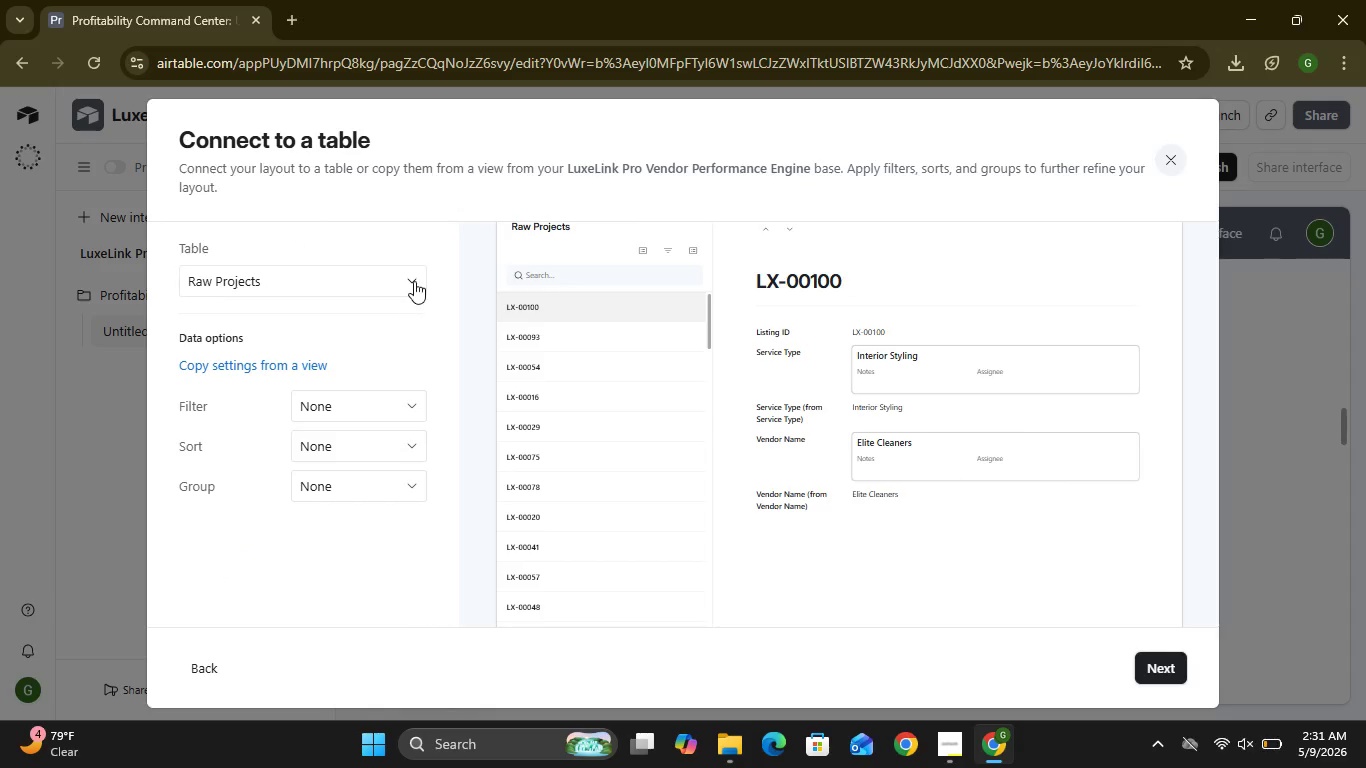 
left_click([414, 281])
 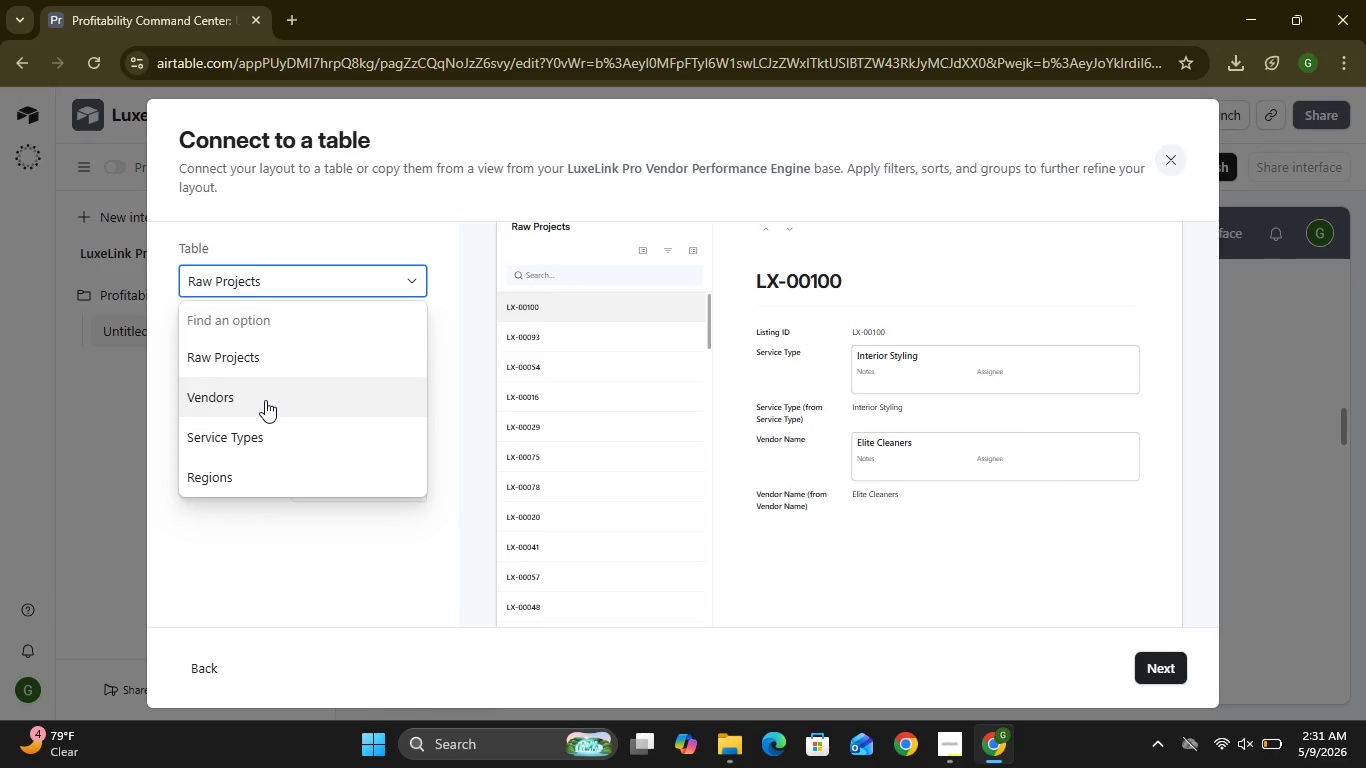 
left_click([265, 400])
 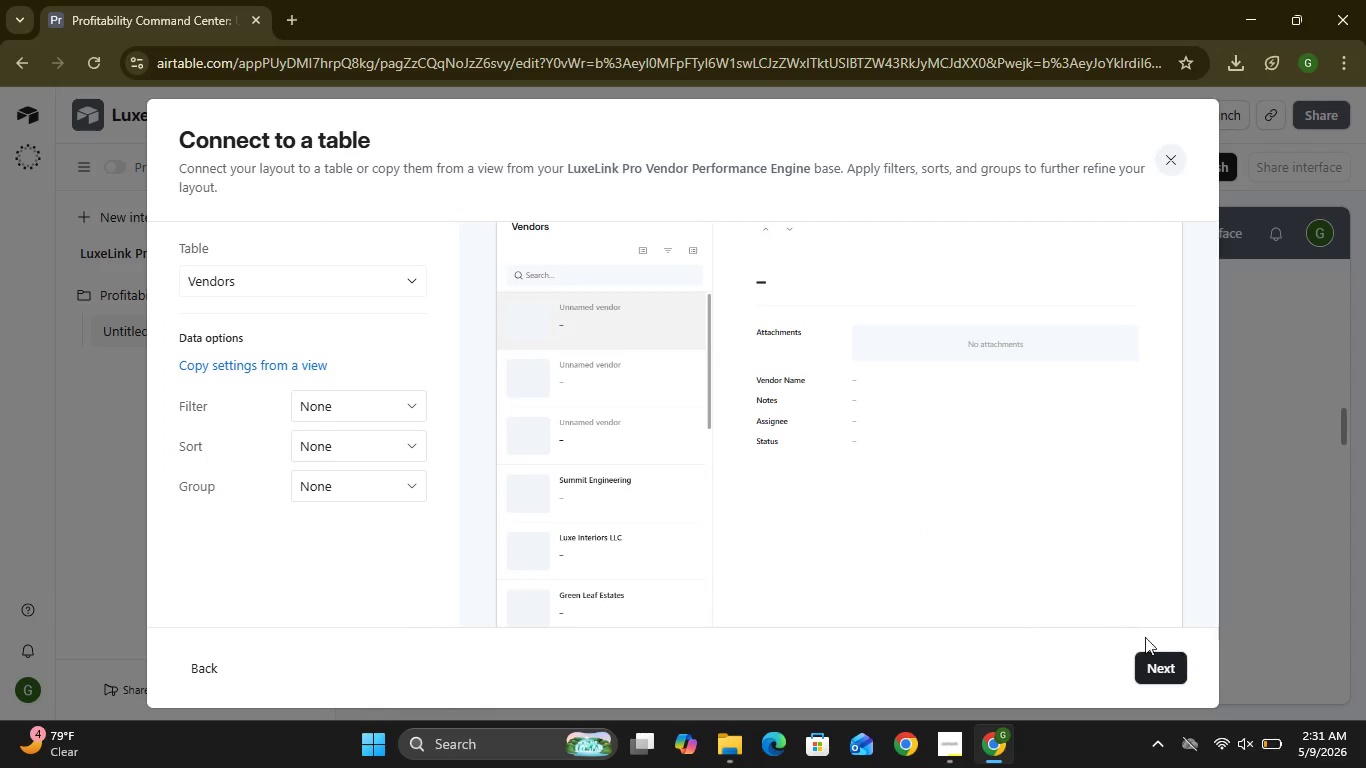 
left_click([1158, 659])
 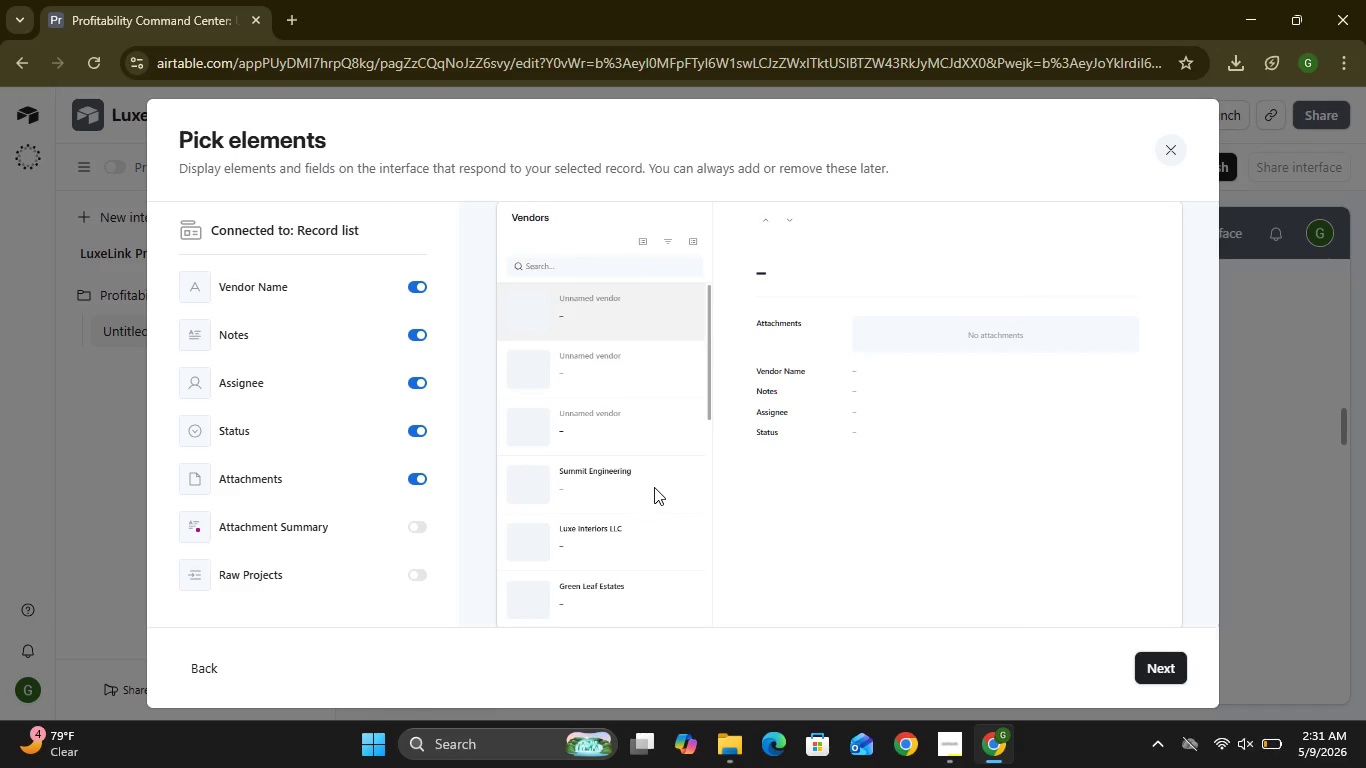 
wait(7.83)
 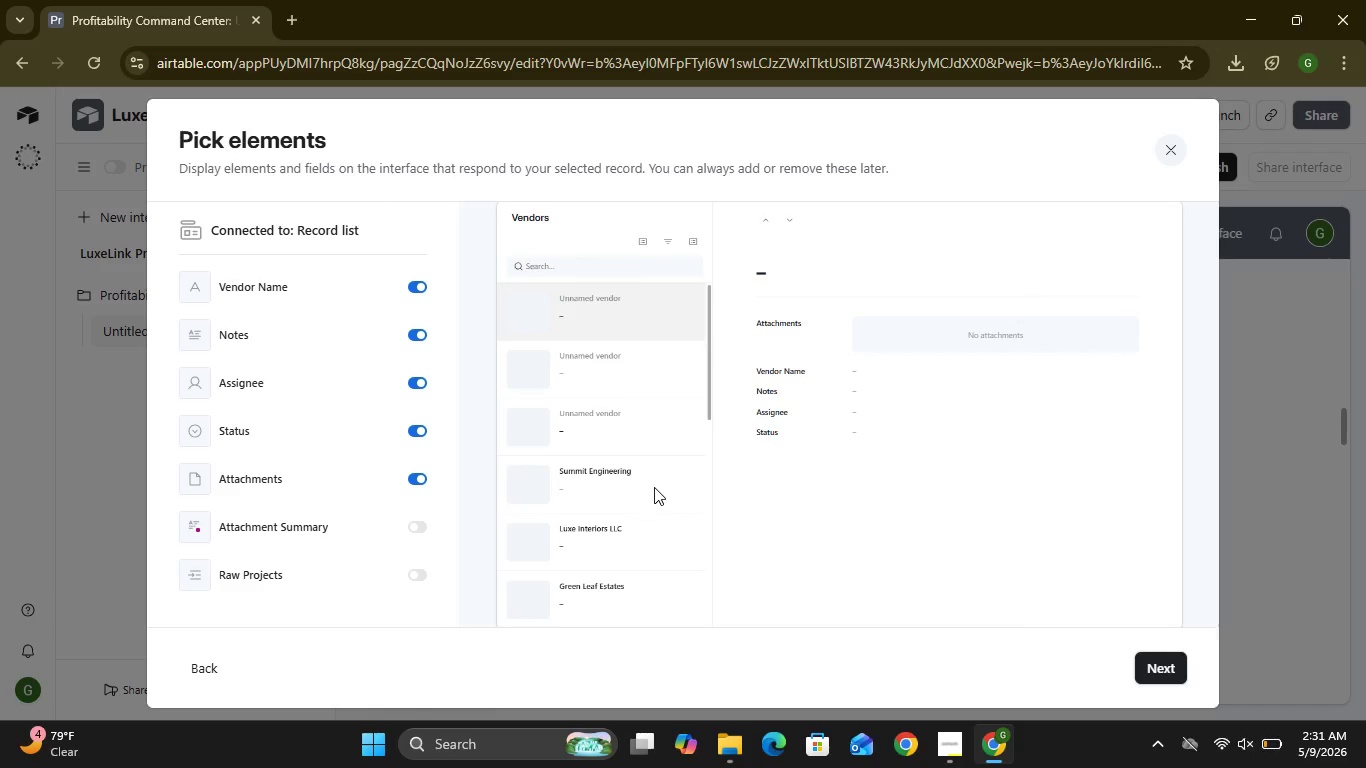 
left_click([417, 342])
 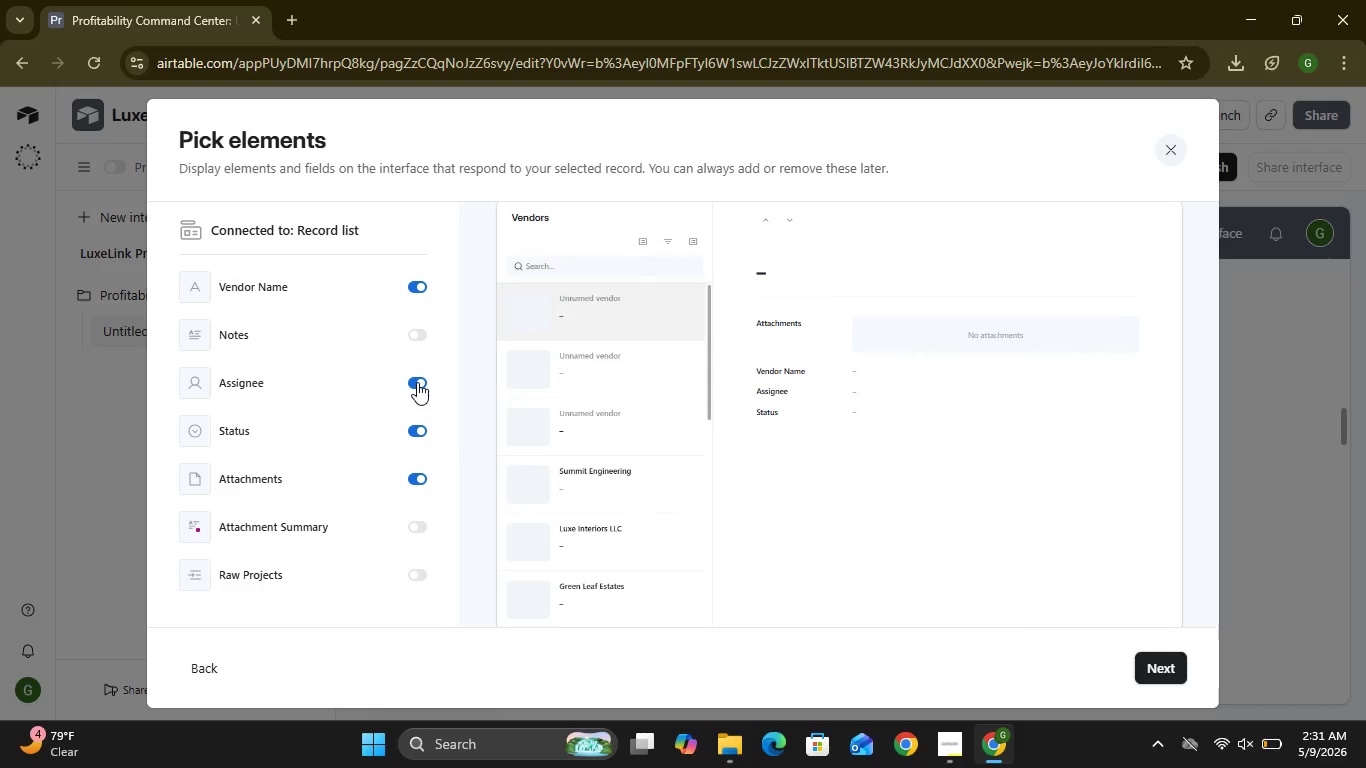 
left_click([417, 382])
 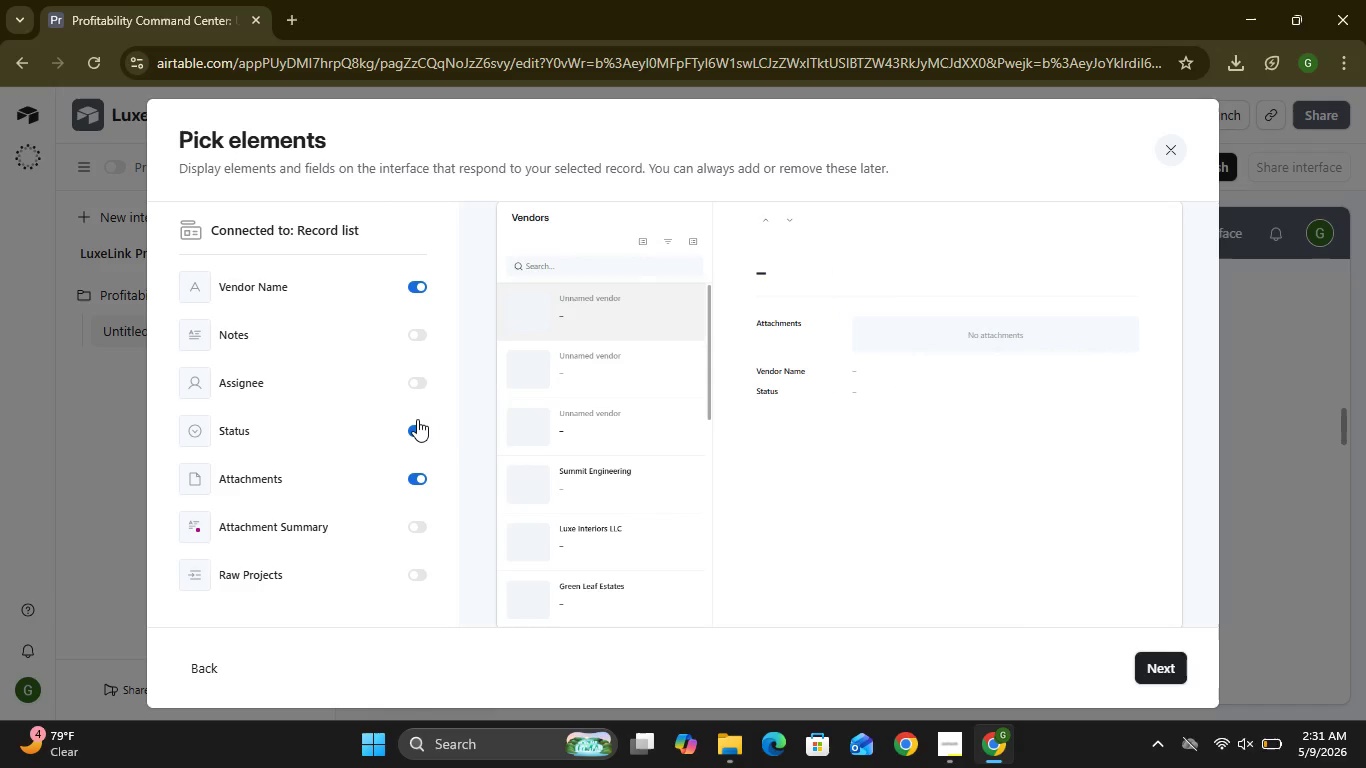 
left_click([417, 419])
 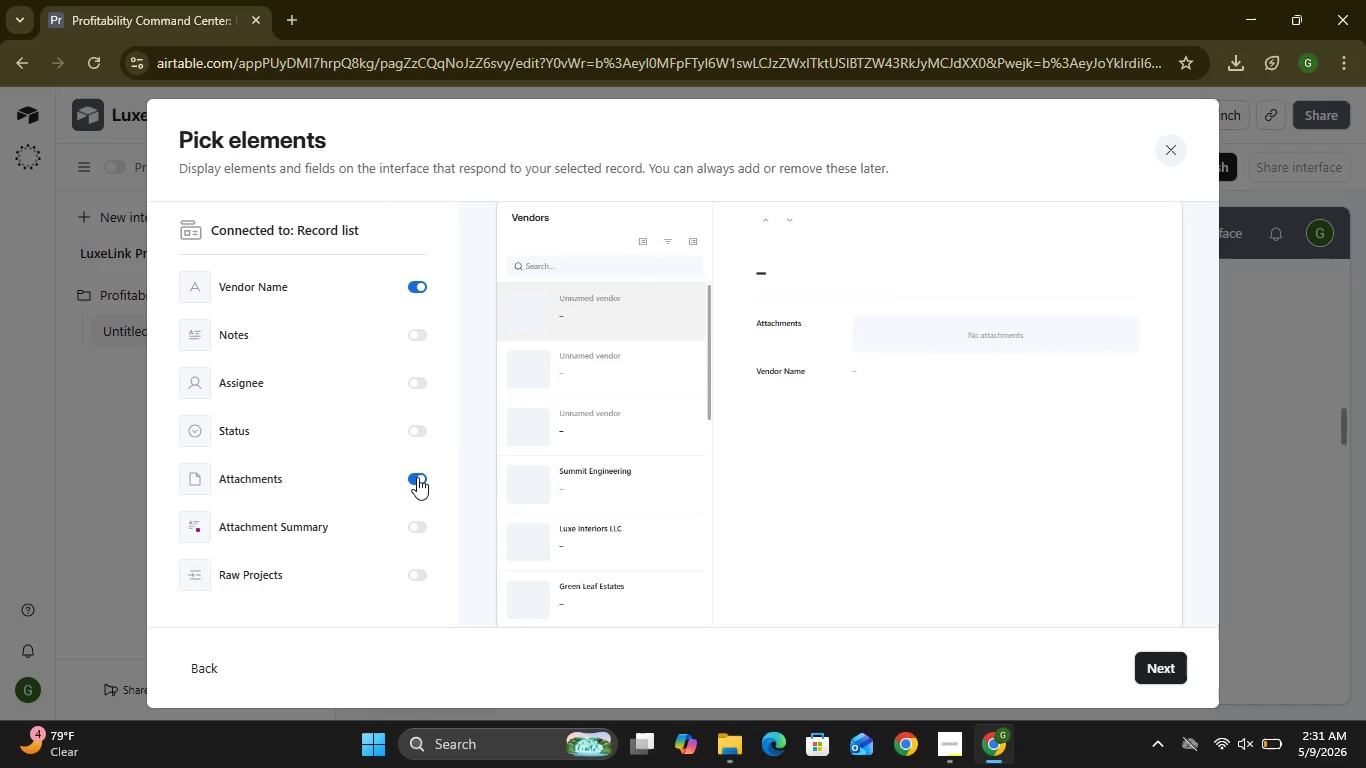 
left_click([417, 477])
 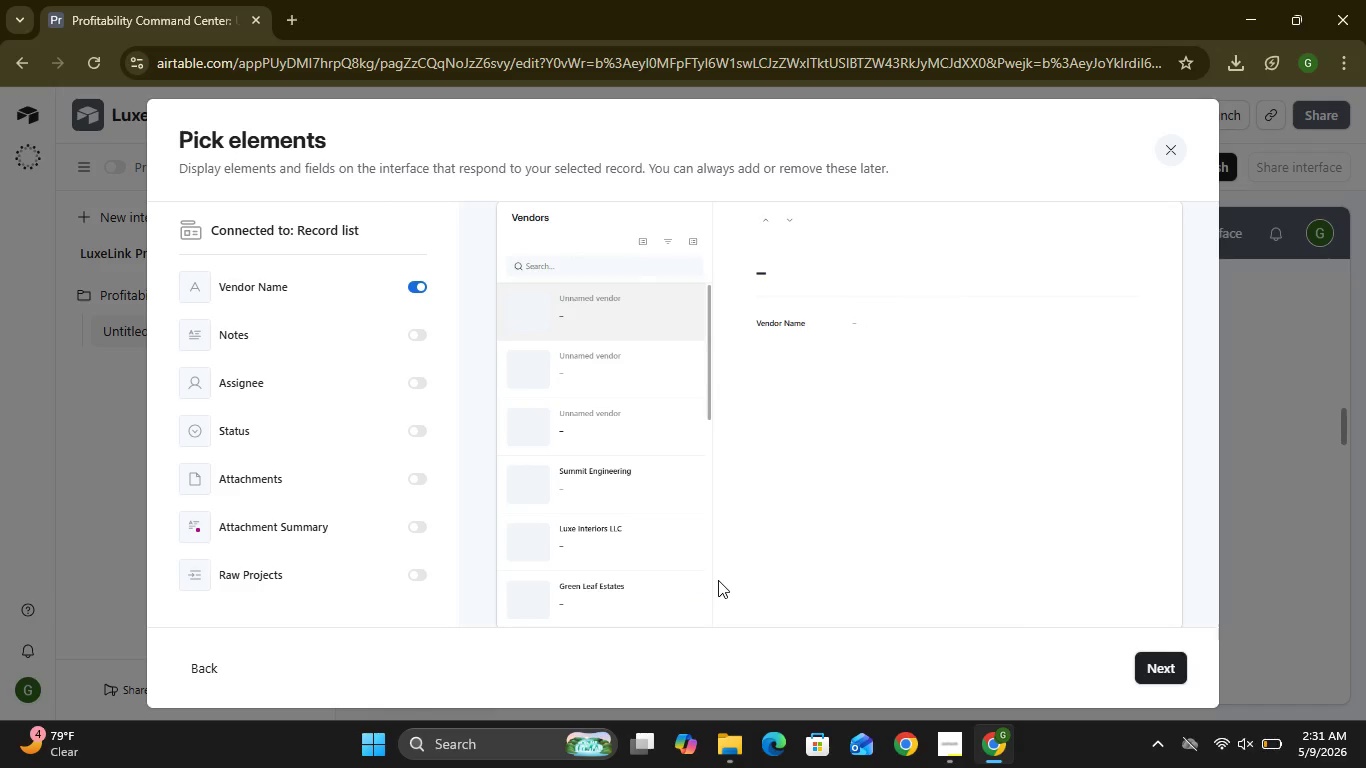 
wait(8.42)
 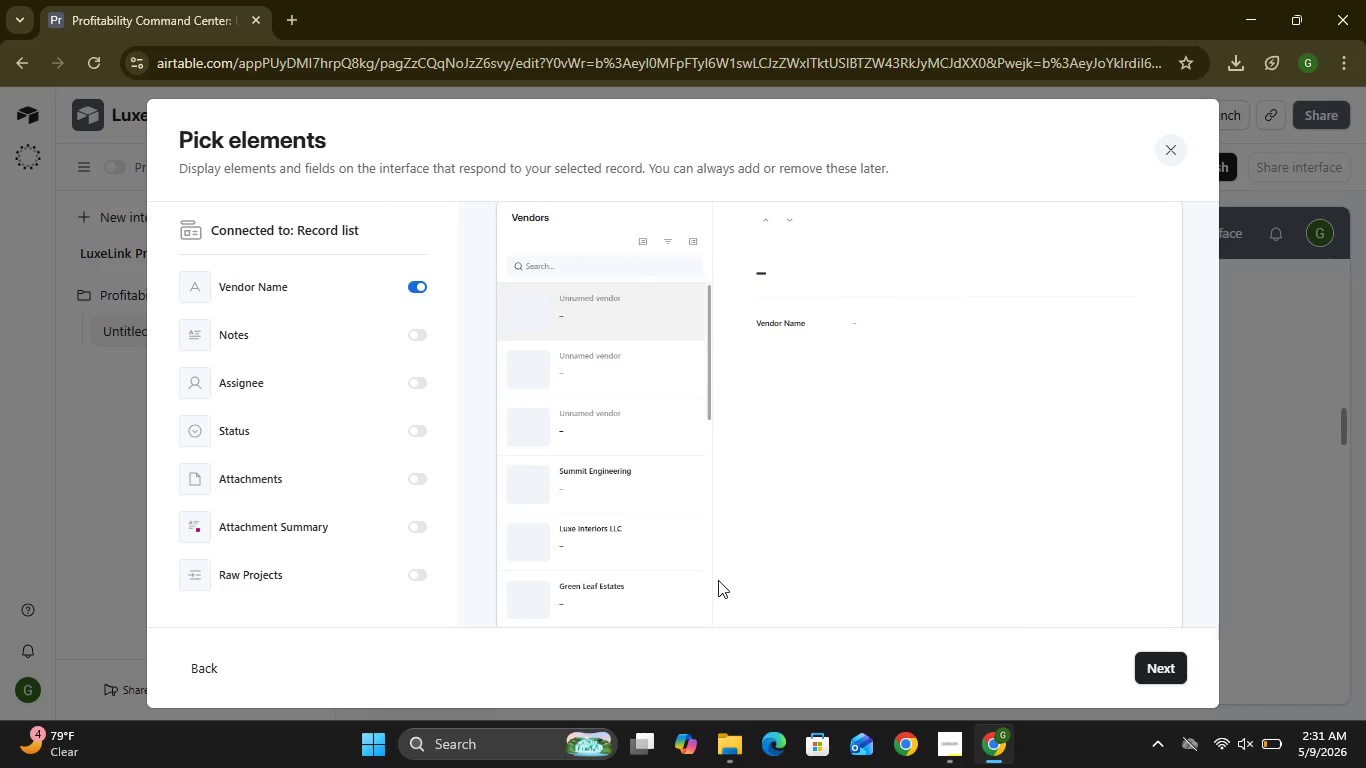 
left_click([1167, 671])
 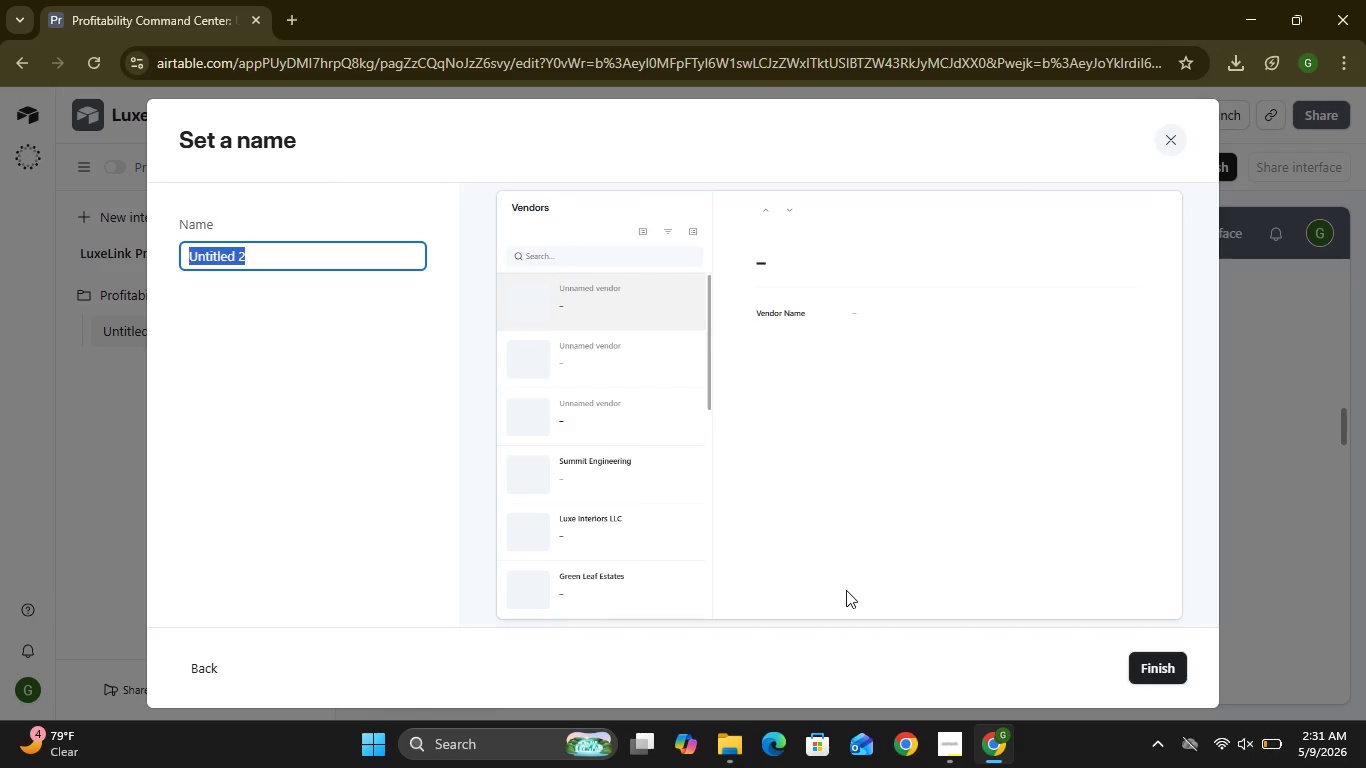 
wait(9.66)
 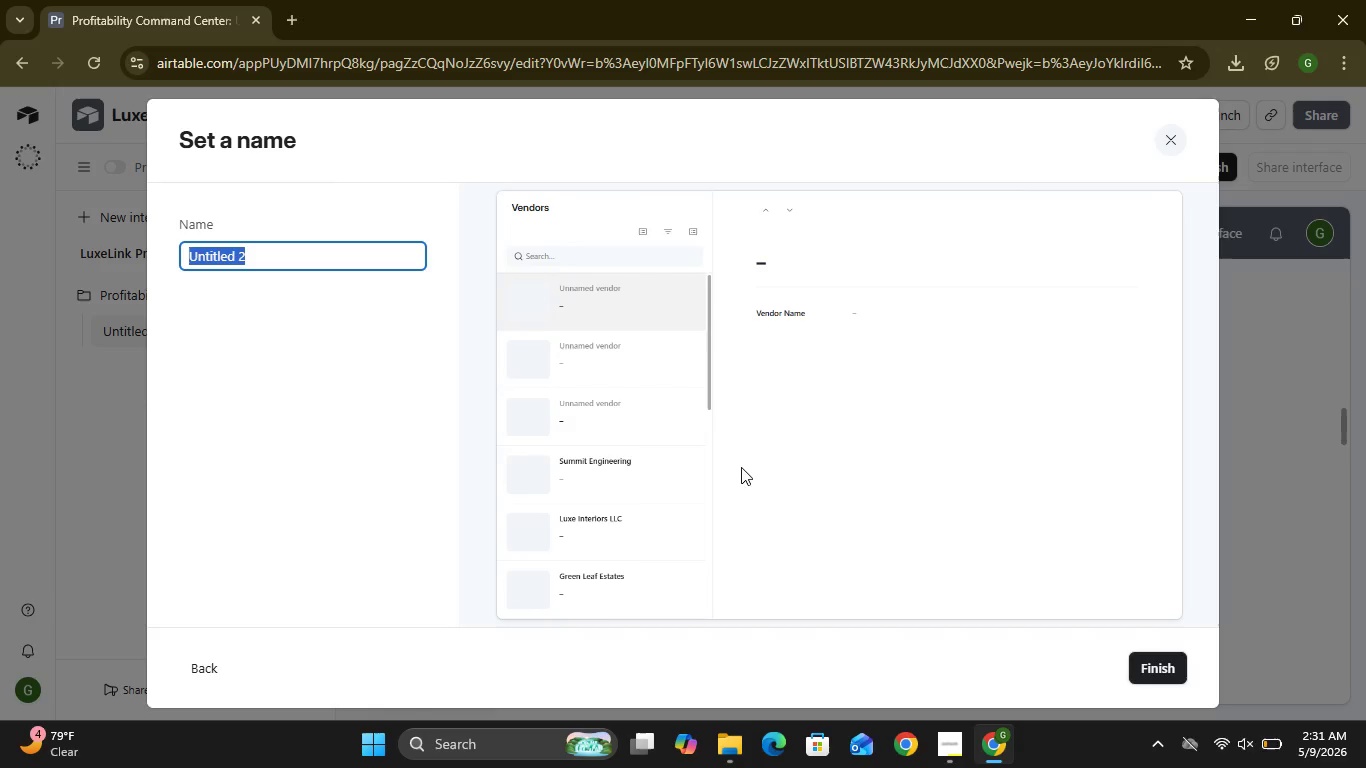 
type(Vendor Scp)
key(Backspace)
type(orecard)
 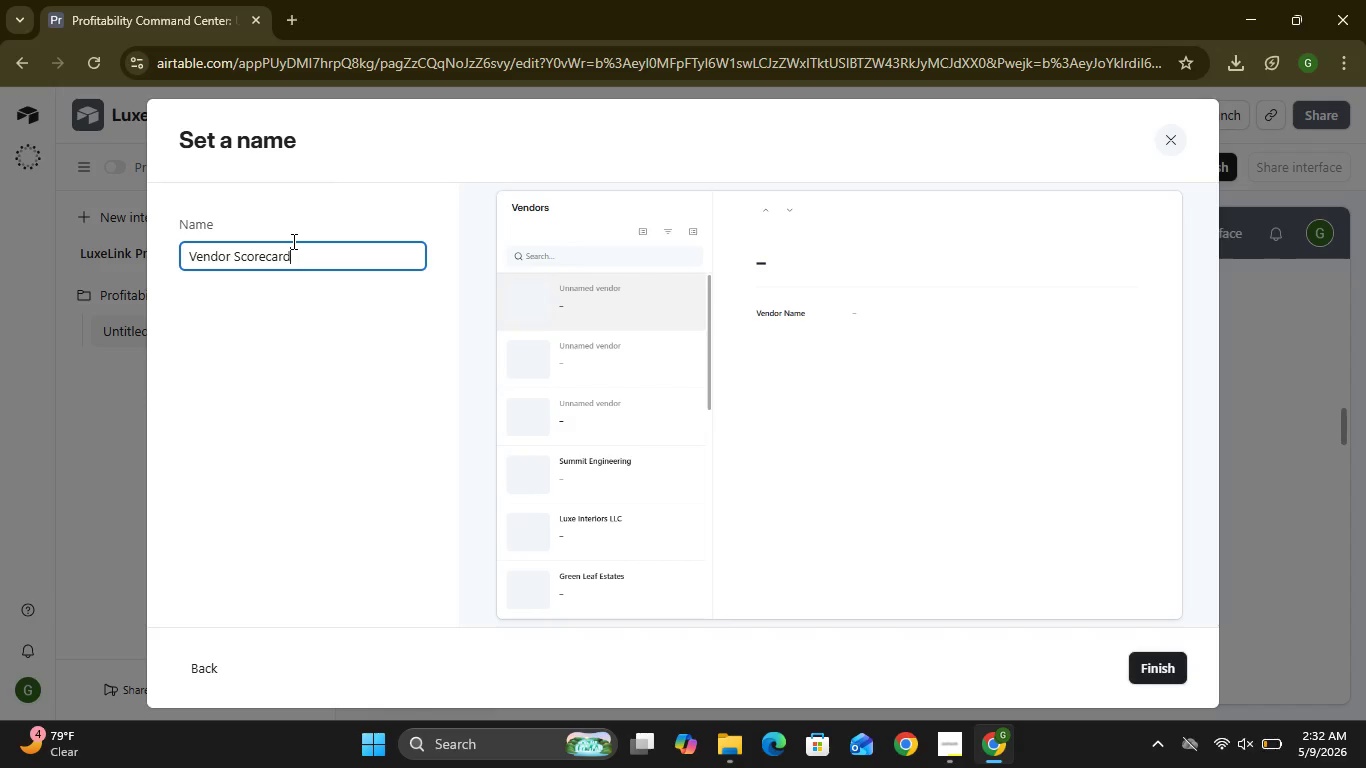 
left_click([1162, 671])
 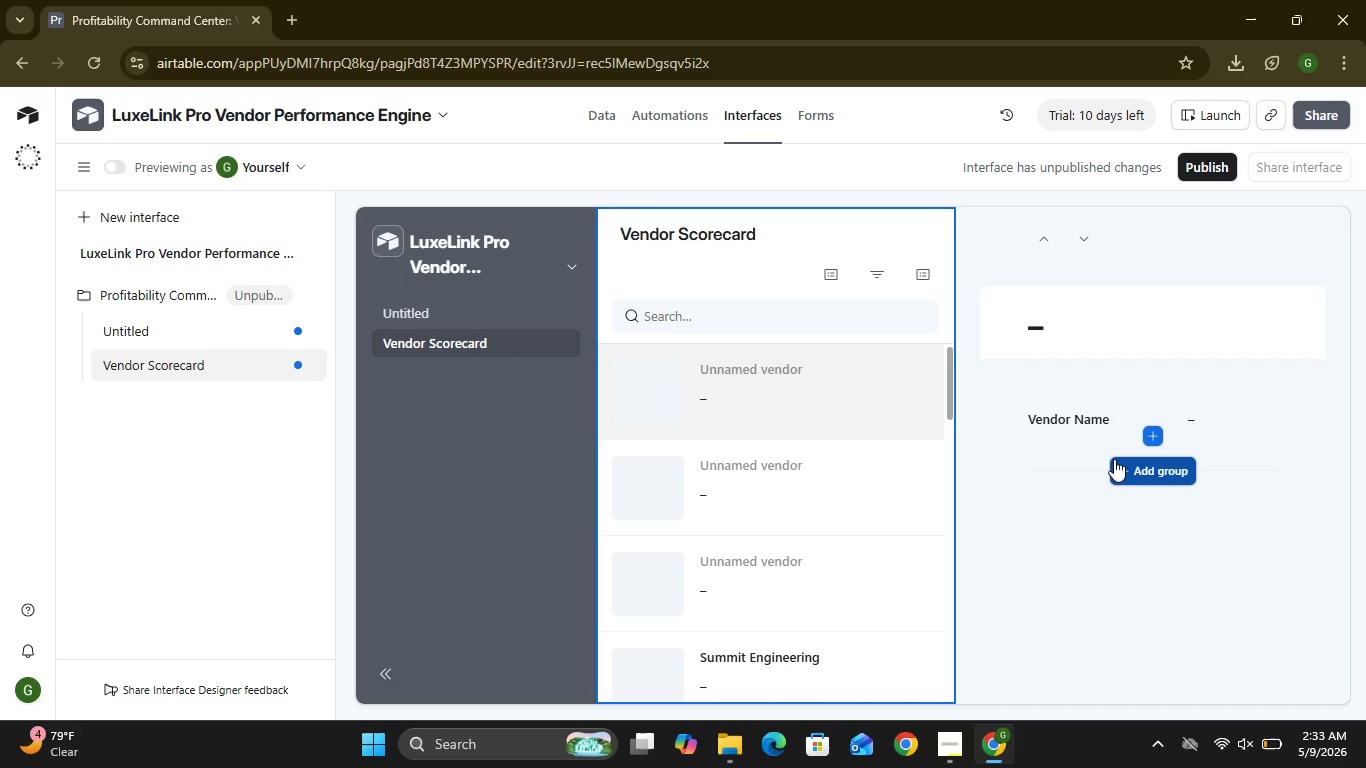 
wait(52.72)
 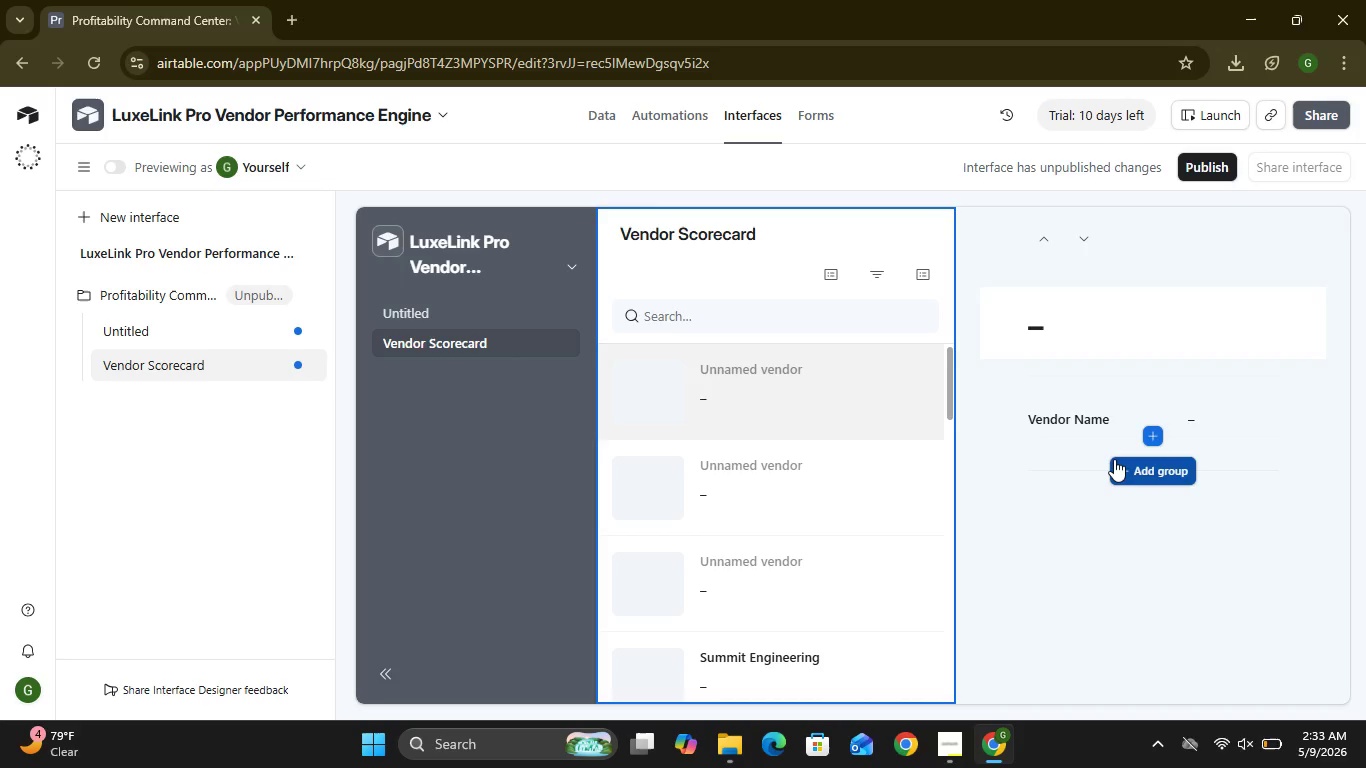 
left_click([1087, 244])
 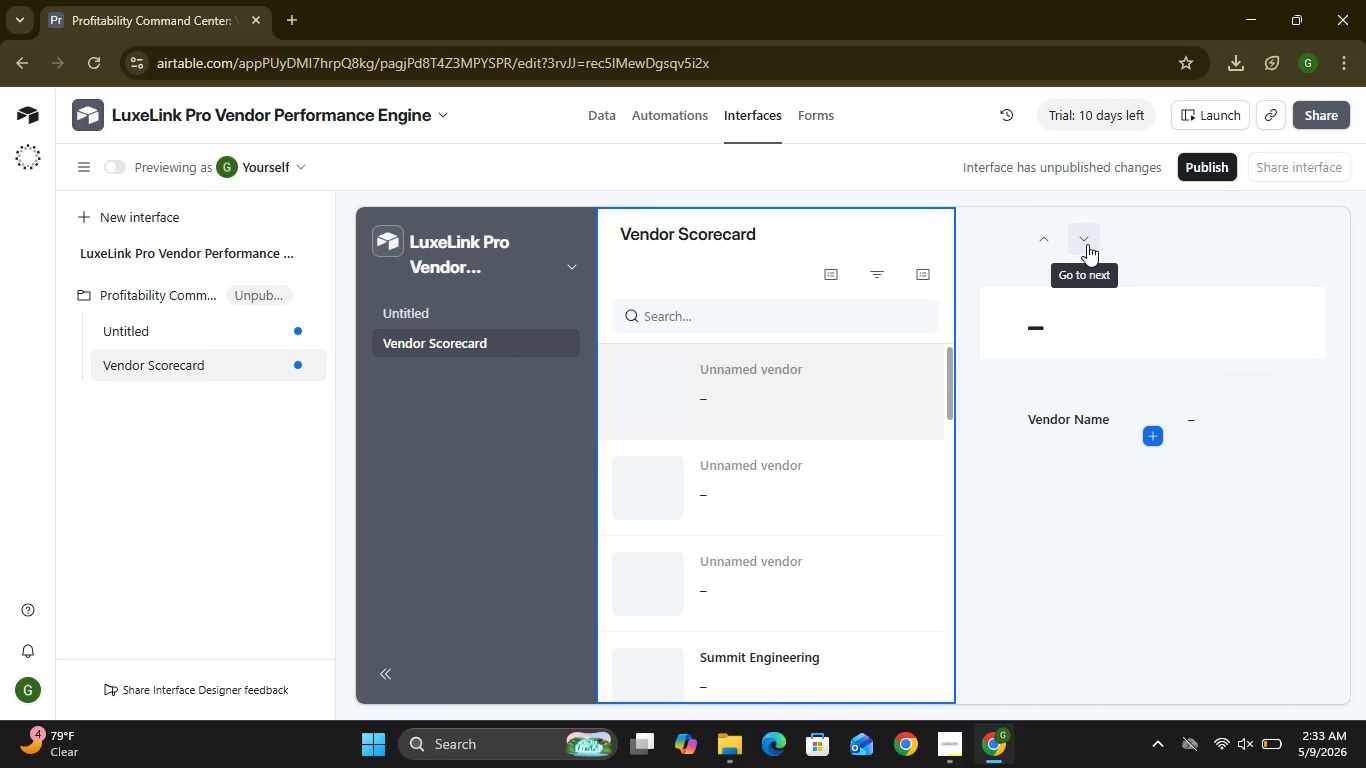 
mouse_move([1014, 259])
 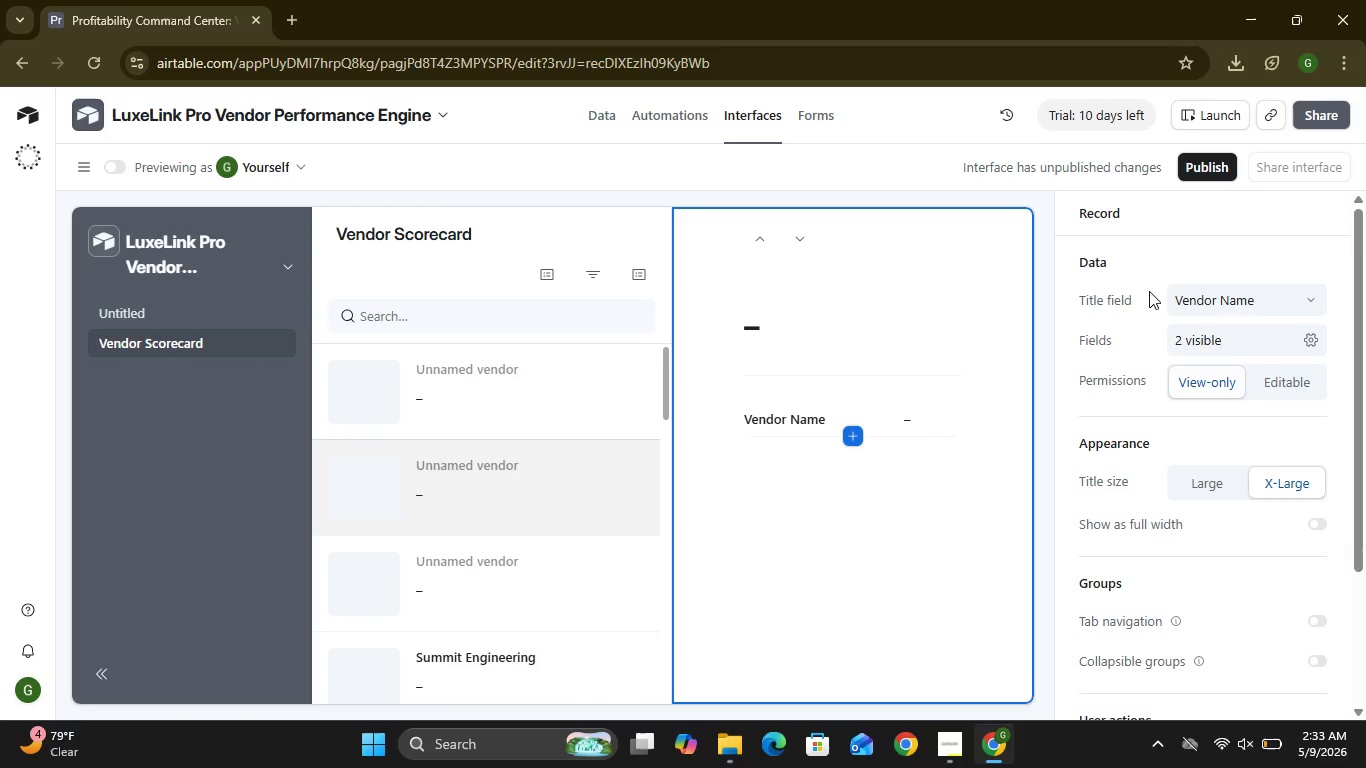 
wait(6.84)
 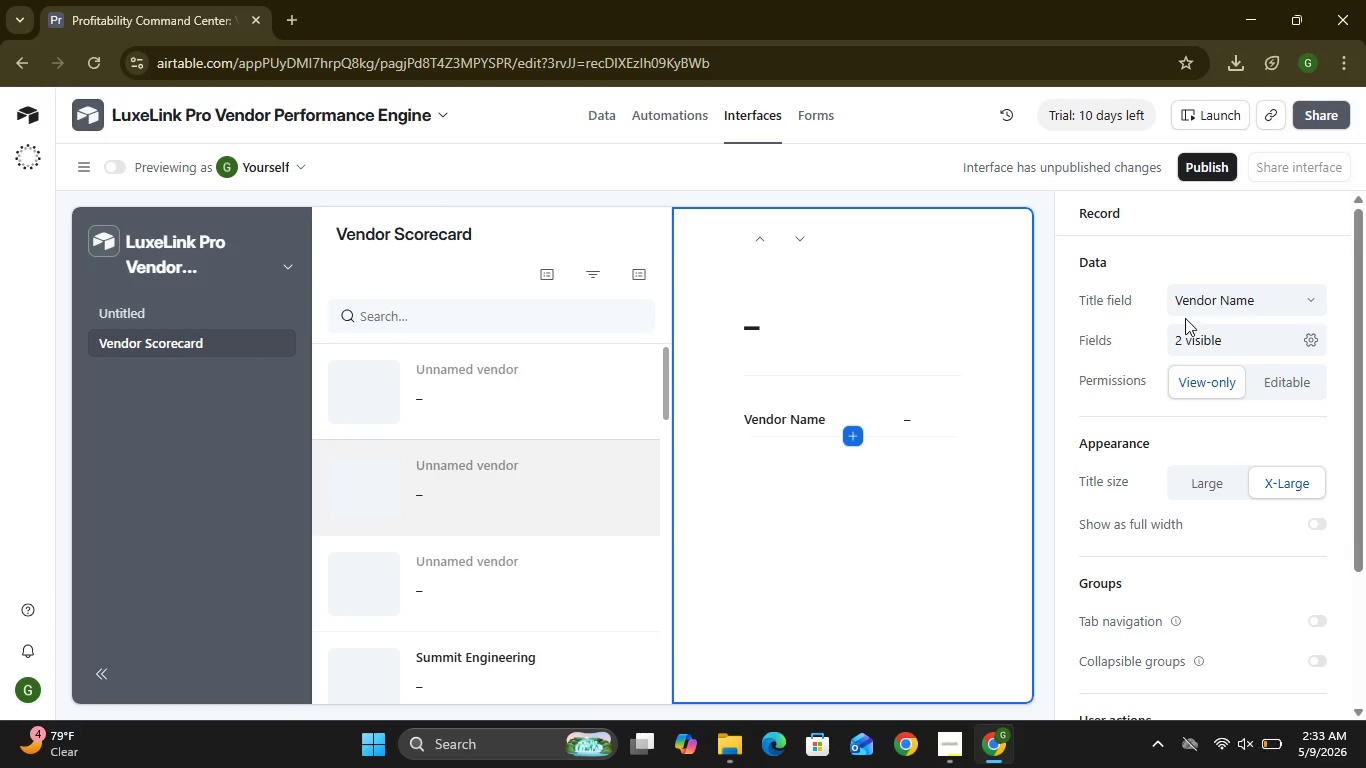 
left_click([1214, 336])
 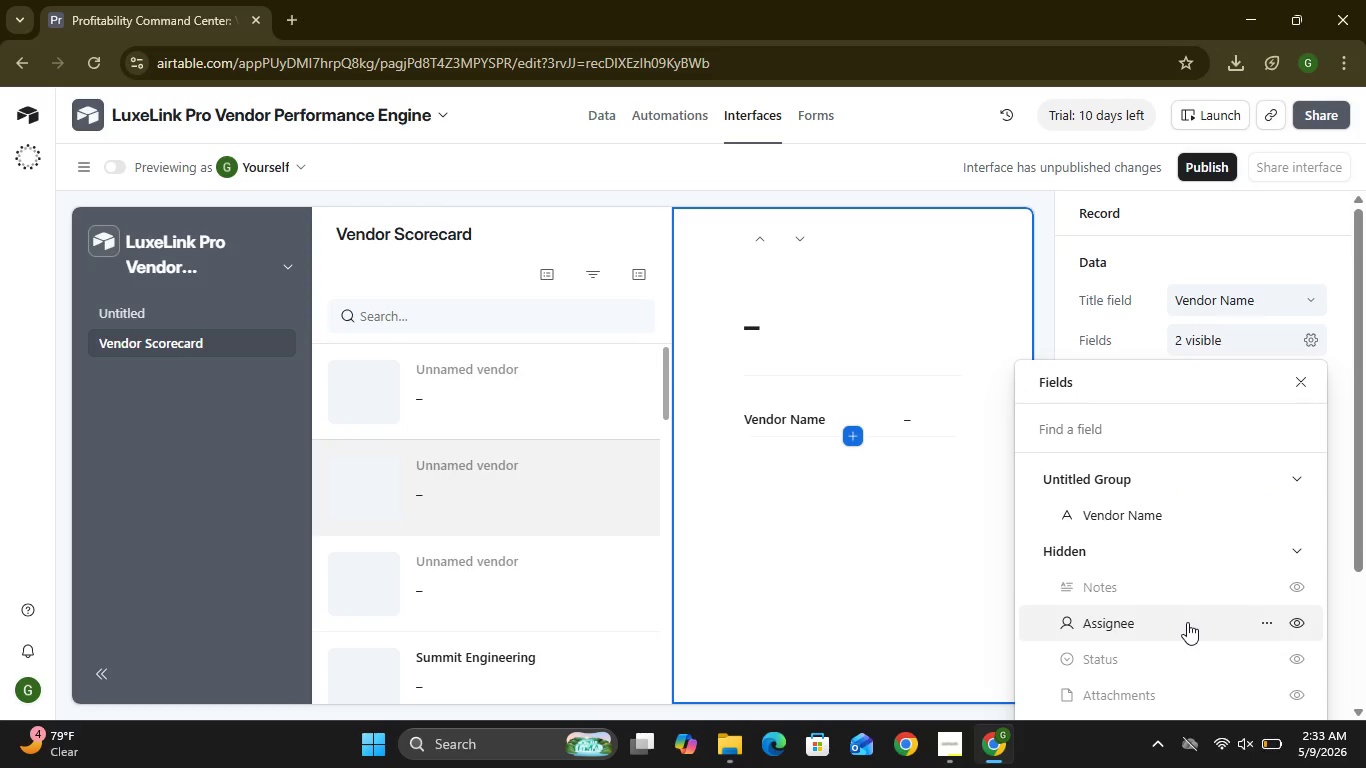 
wait(11.2)
 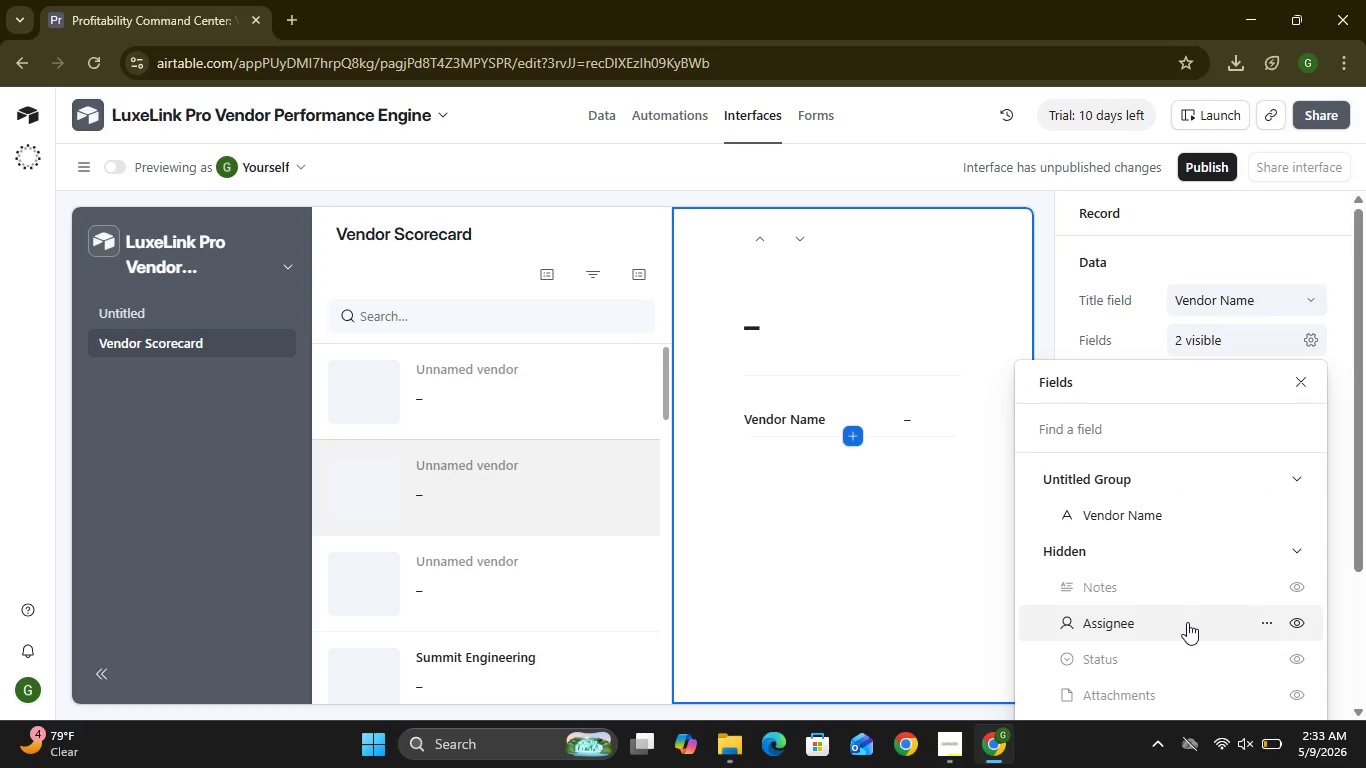 
left_click([1301, 390])
 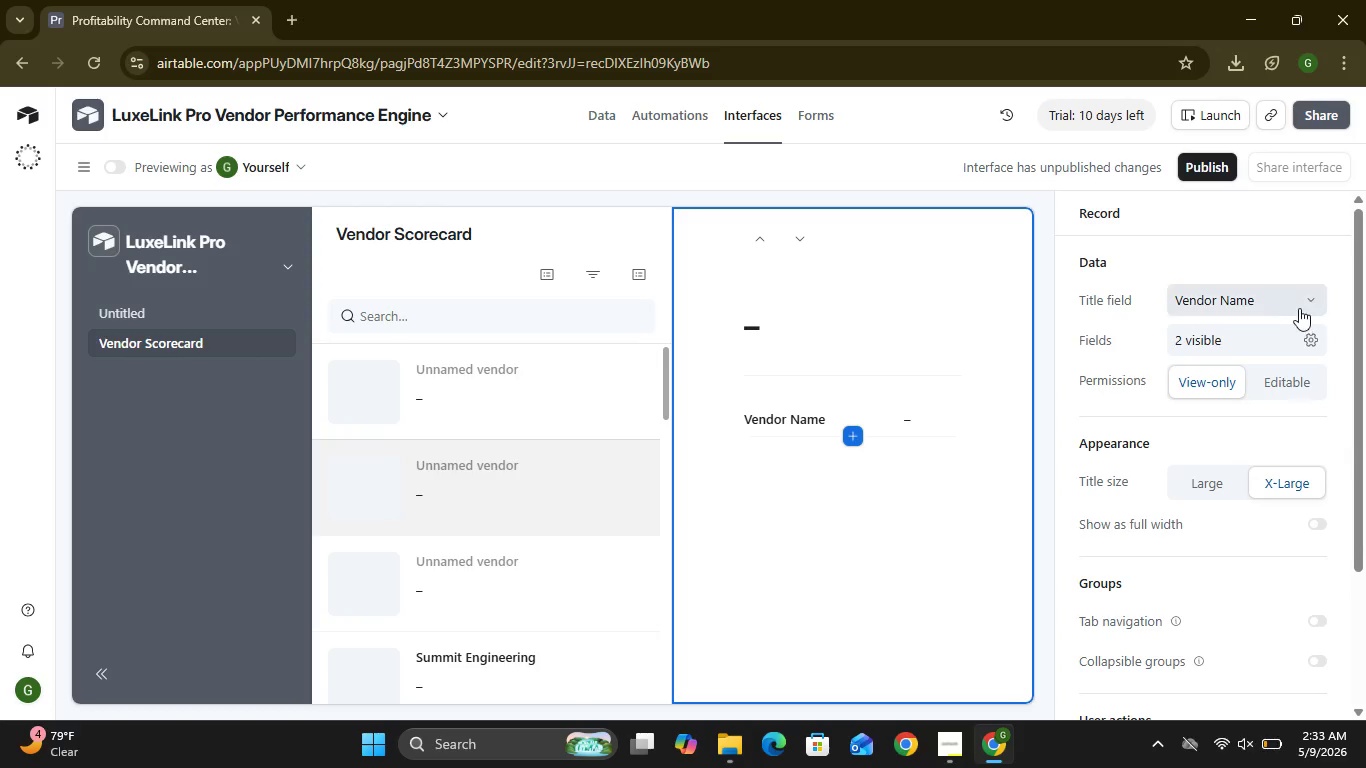 
left_click([1299, 307])
 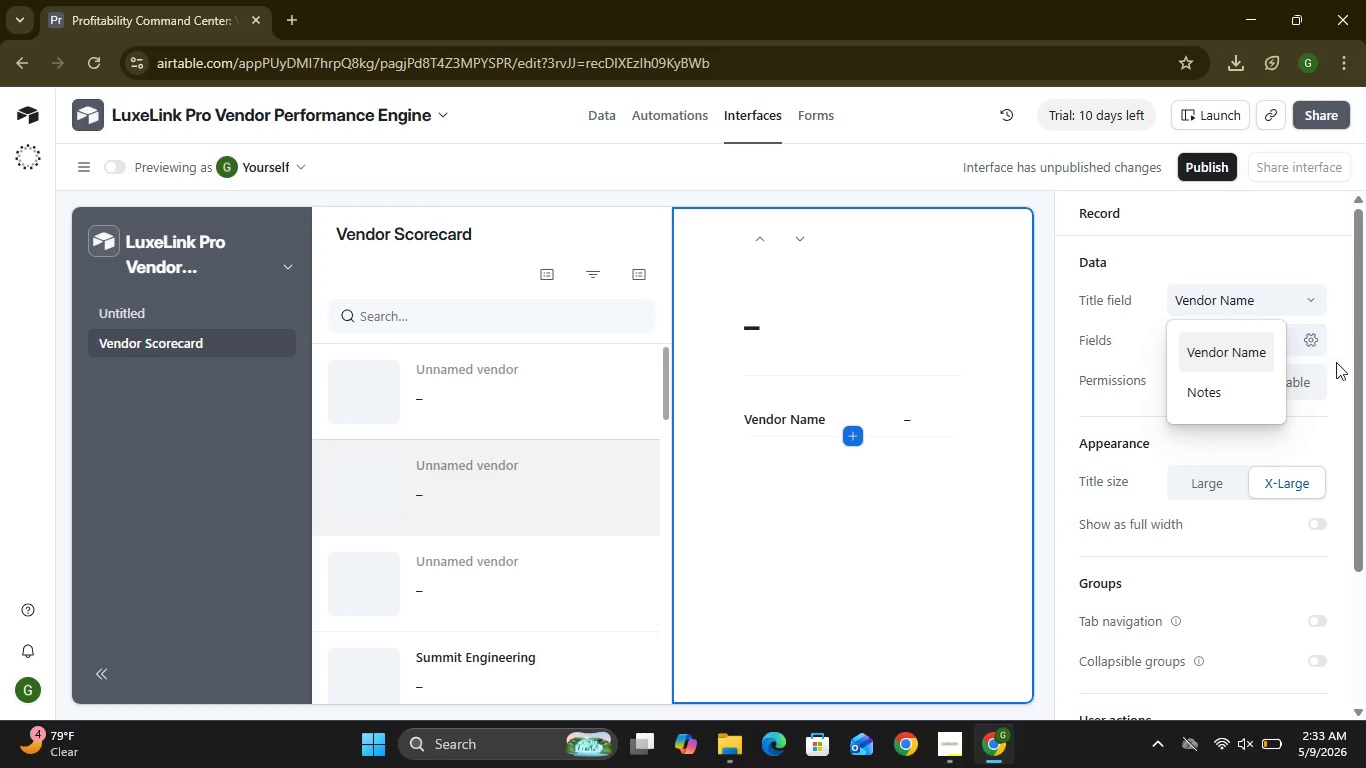 
left_click([1322, 380])
 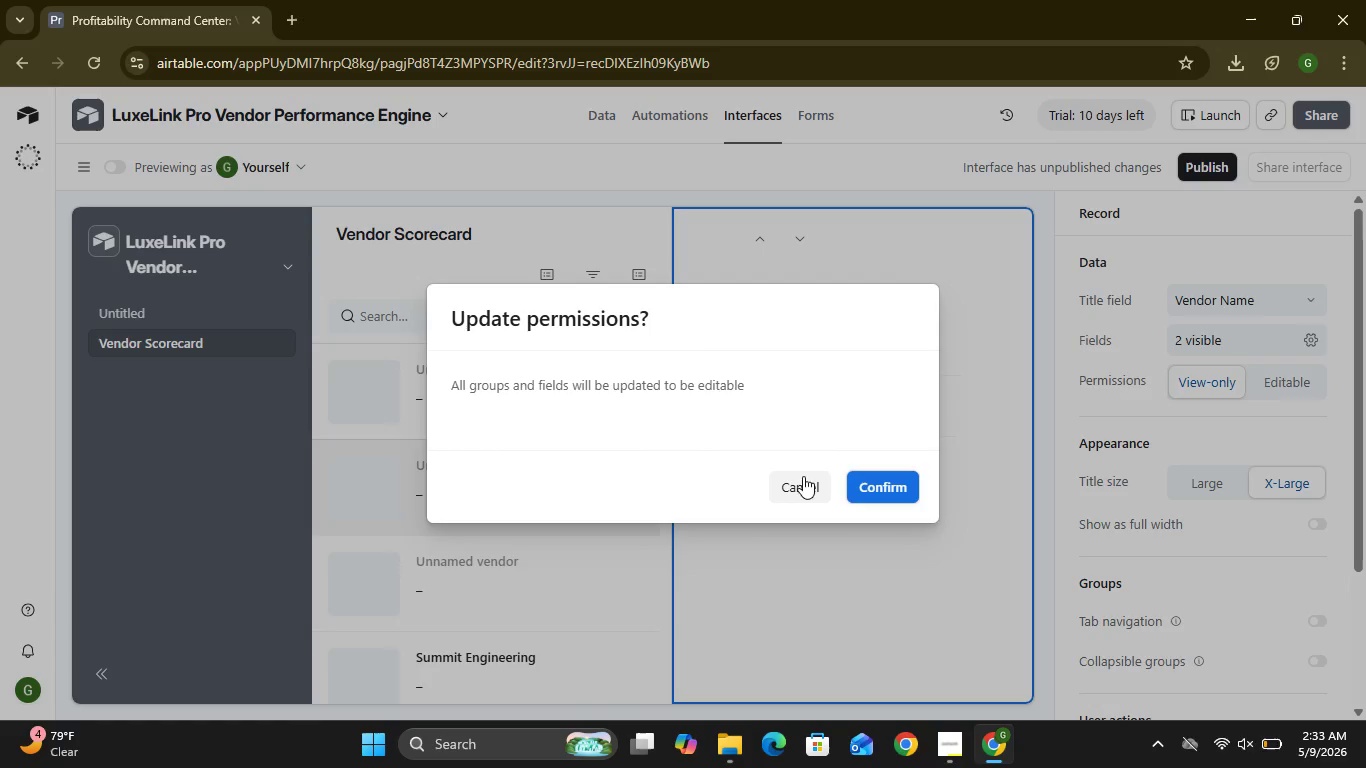 
left_click([801, 486])
 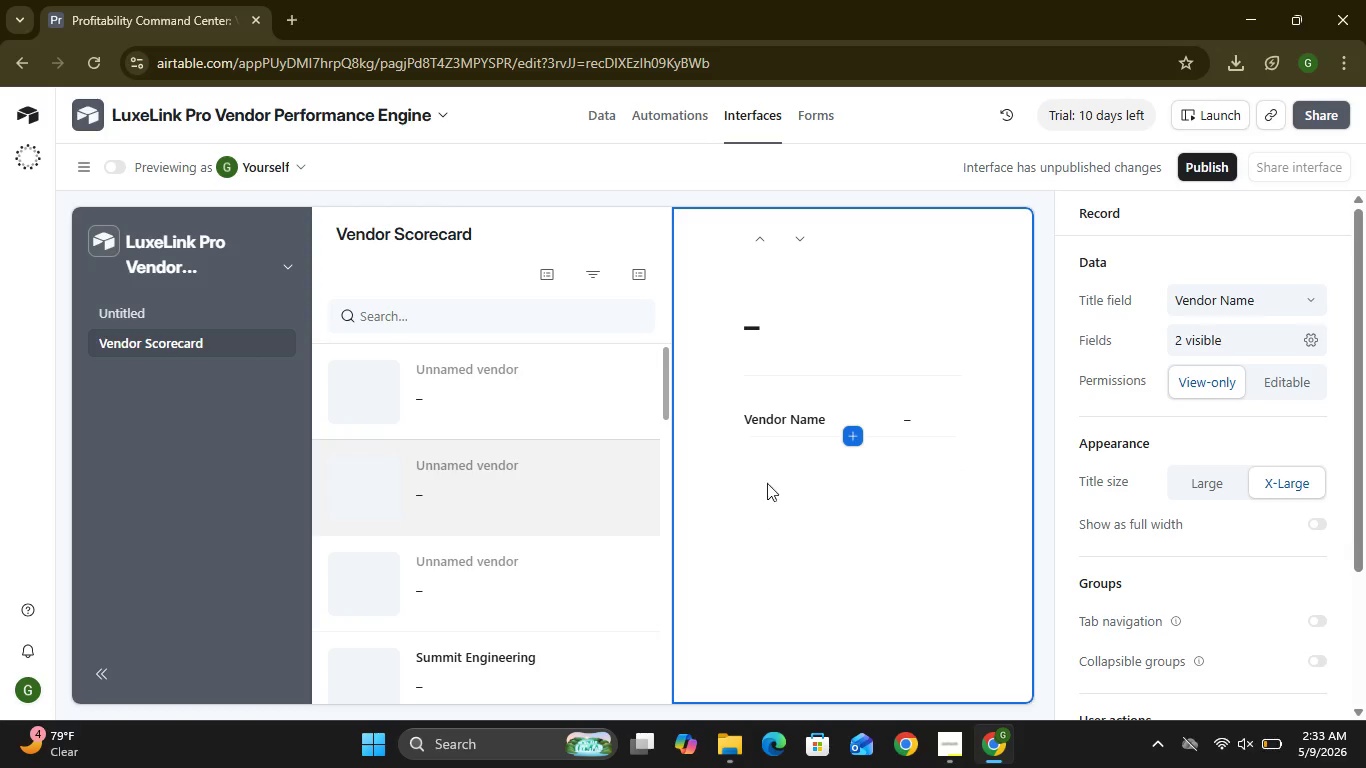 
wait(7.73)
 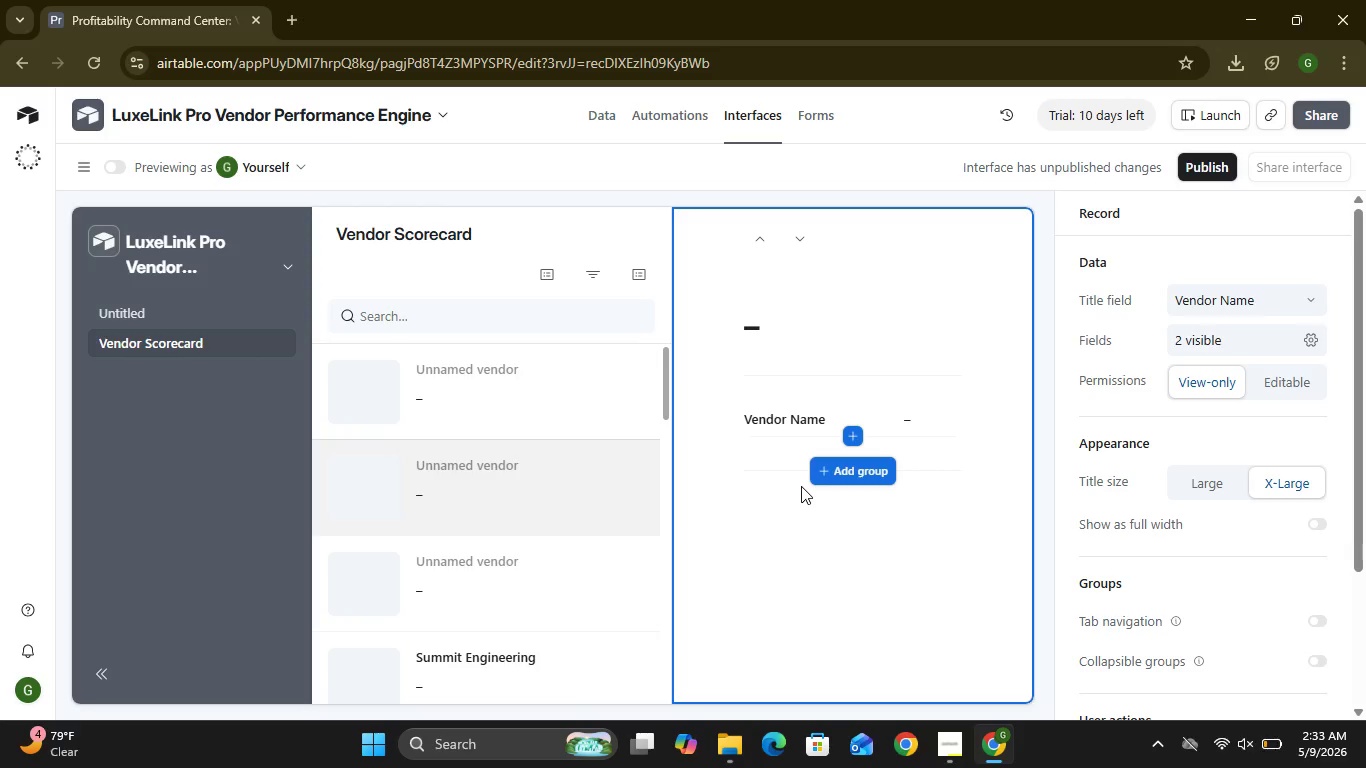 
left_click([1194, 346])
 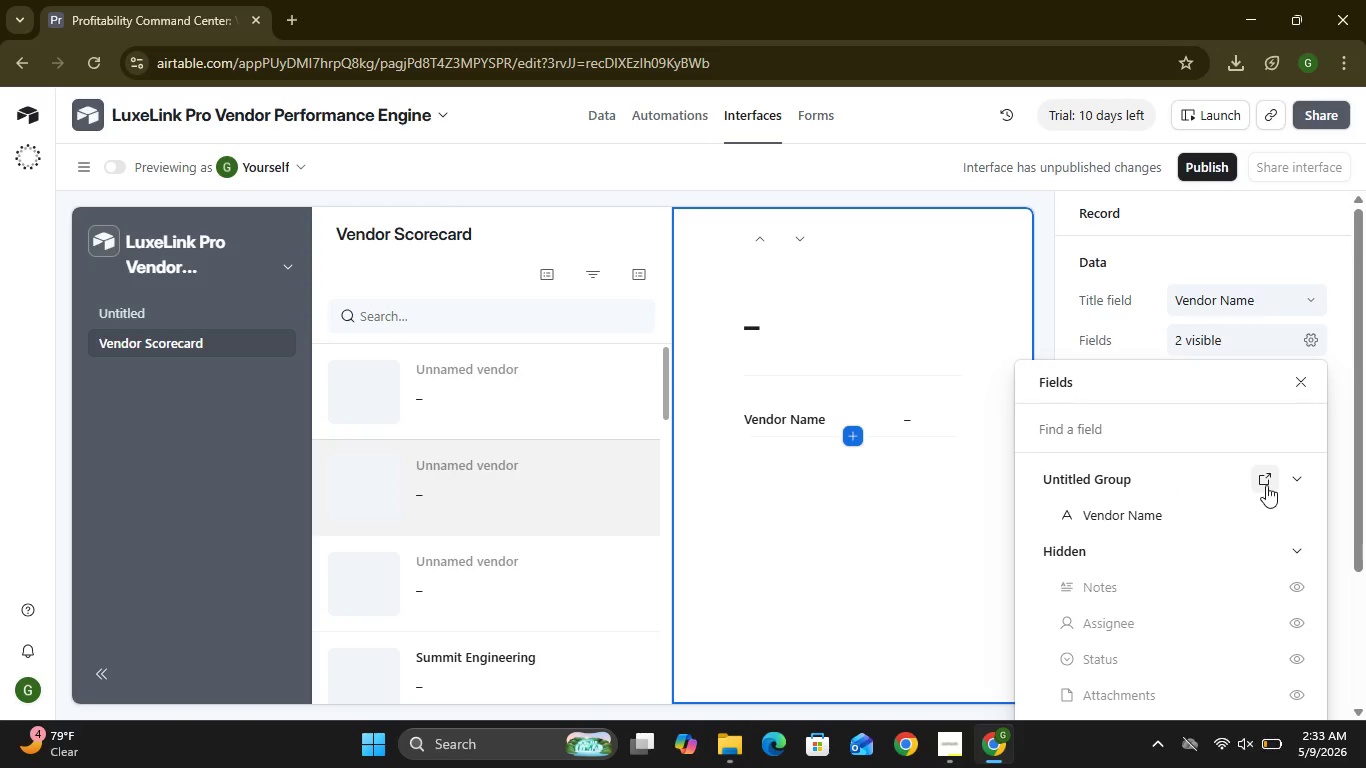 
left_click([1294, 478])
 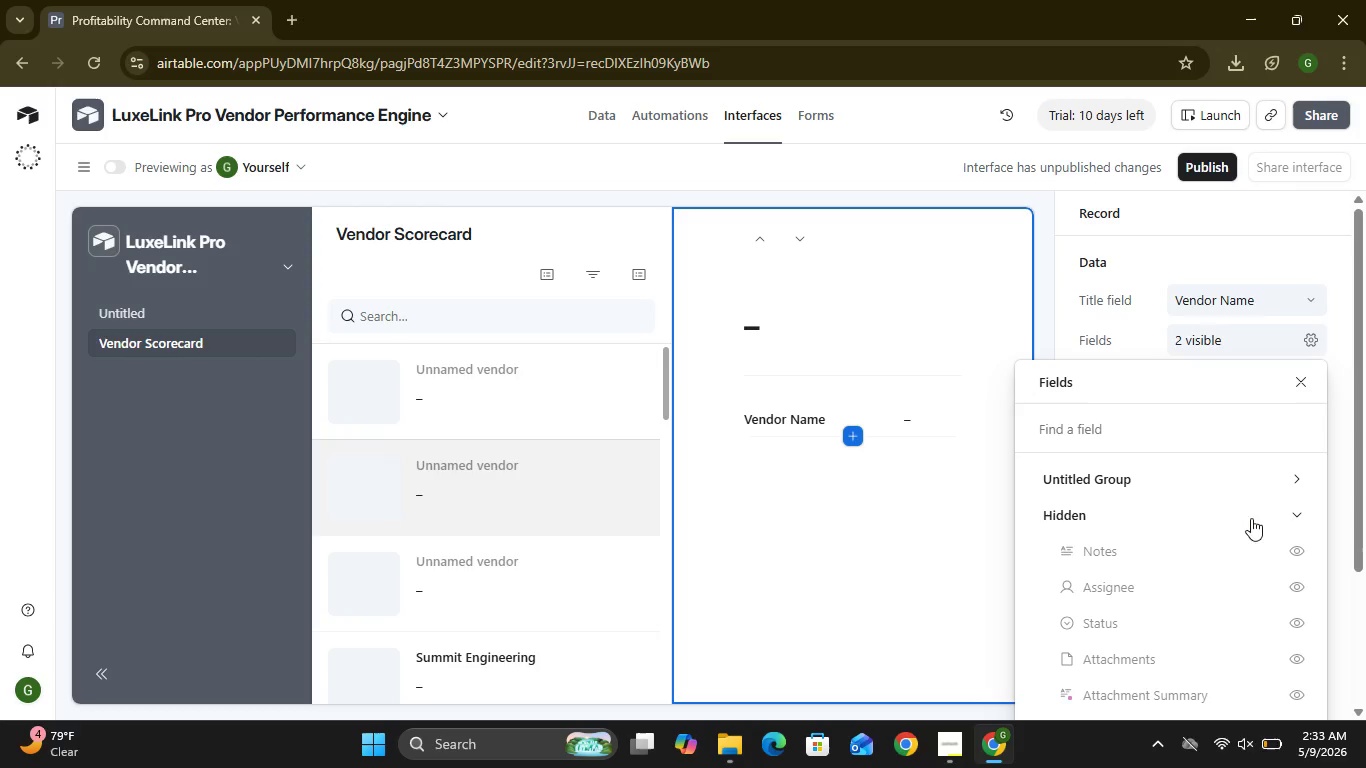 
mouse_move([1210, 536])
 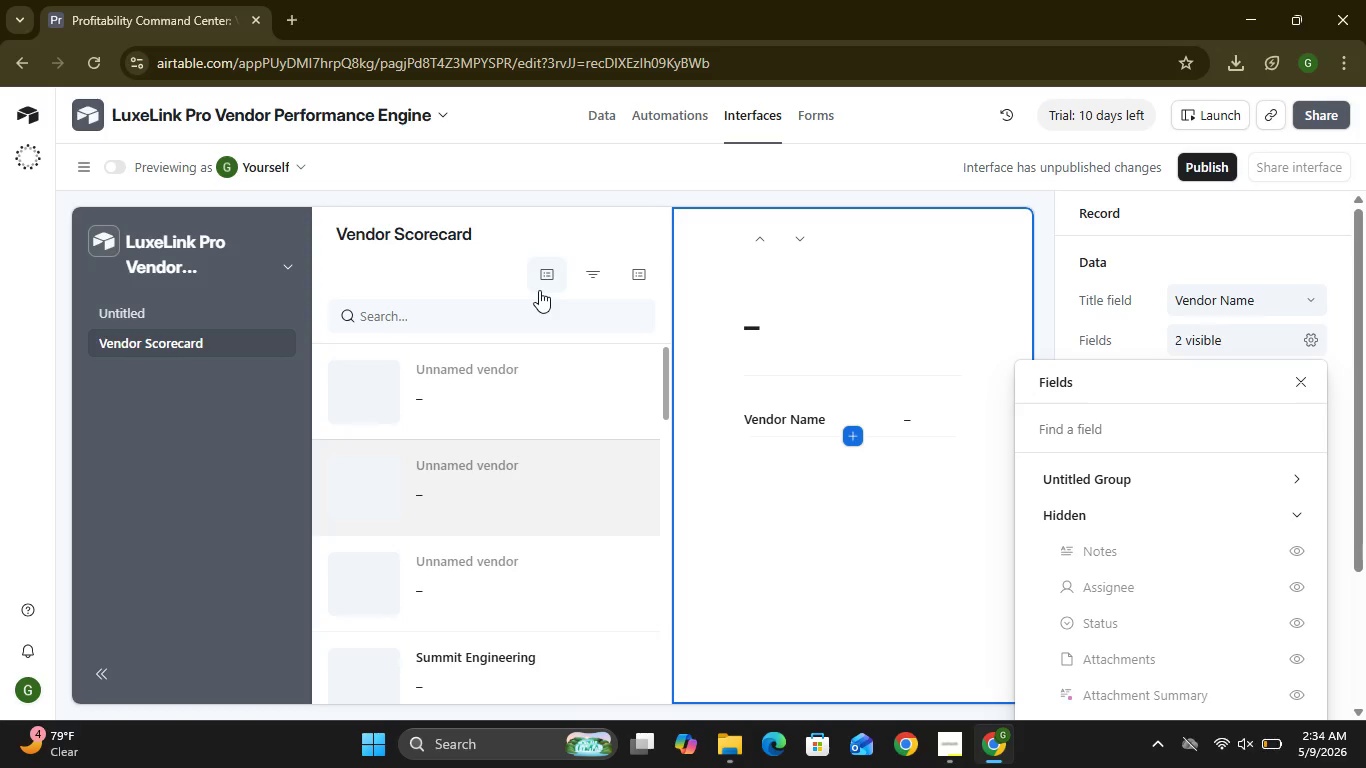 
wait(33.76)
 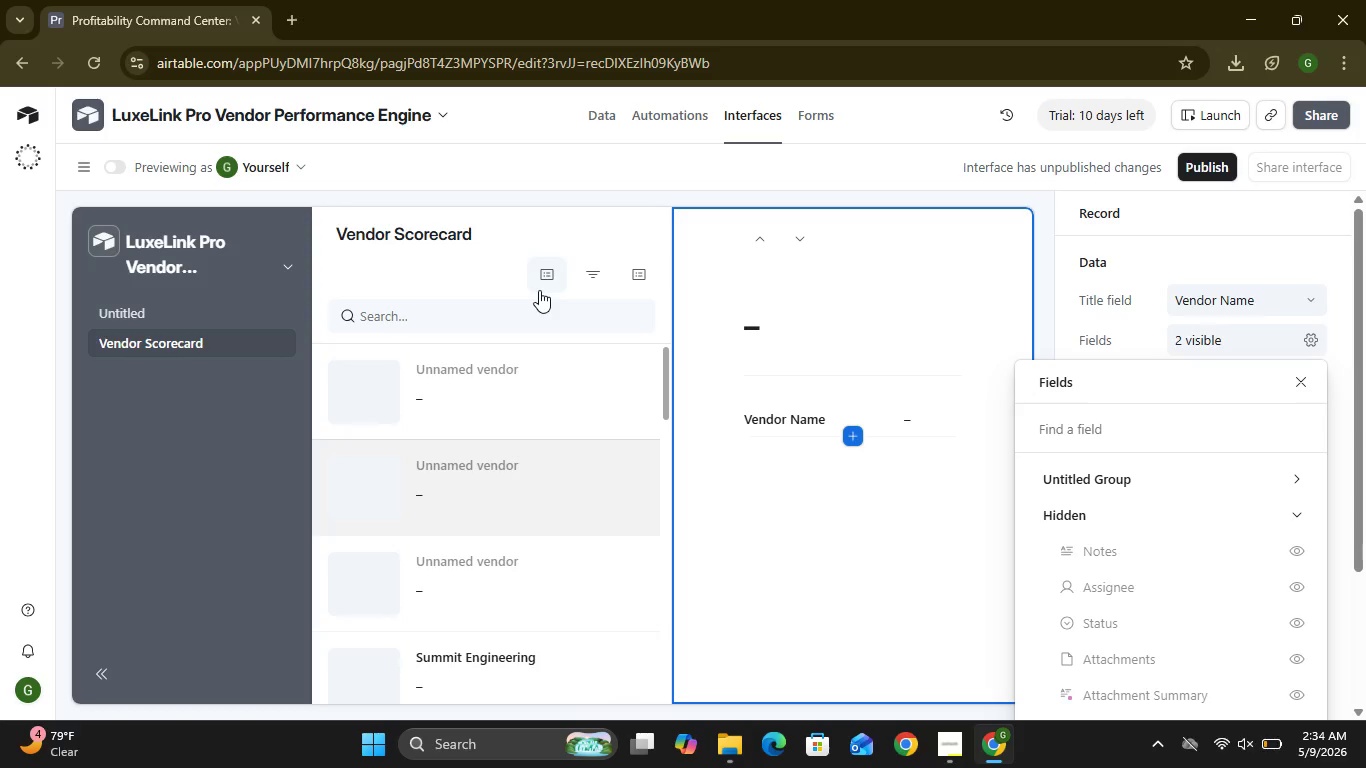 
left_click([238, 502])
 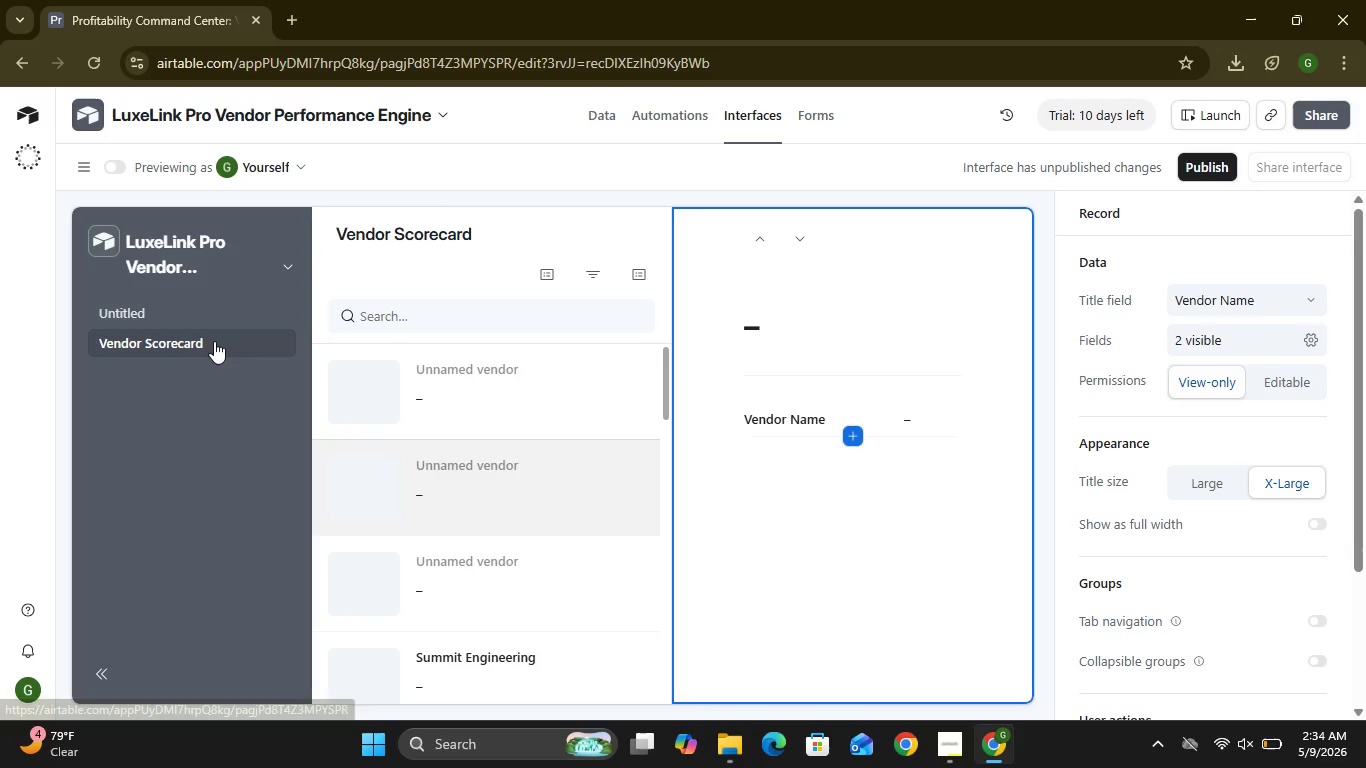 
left_click([214, 341])
 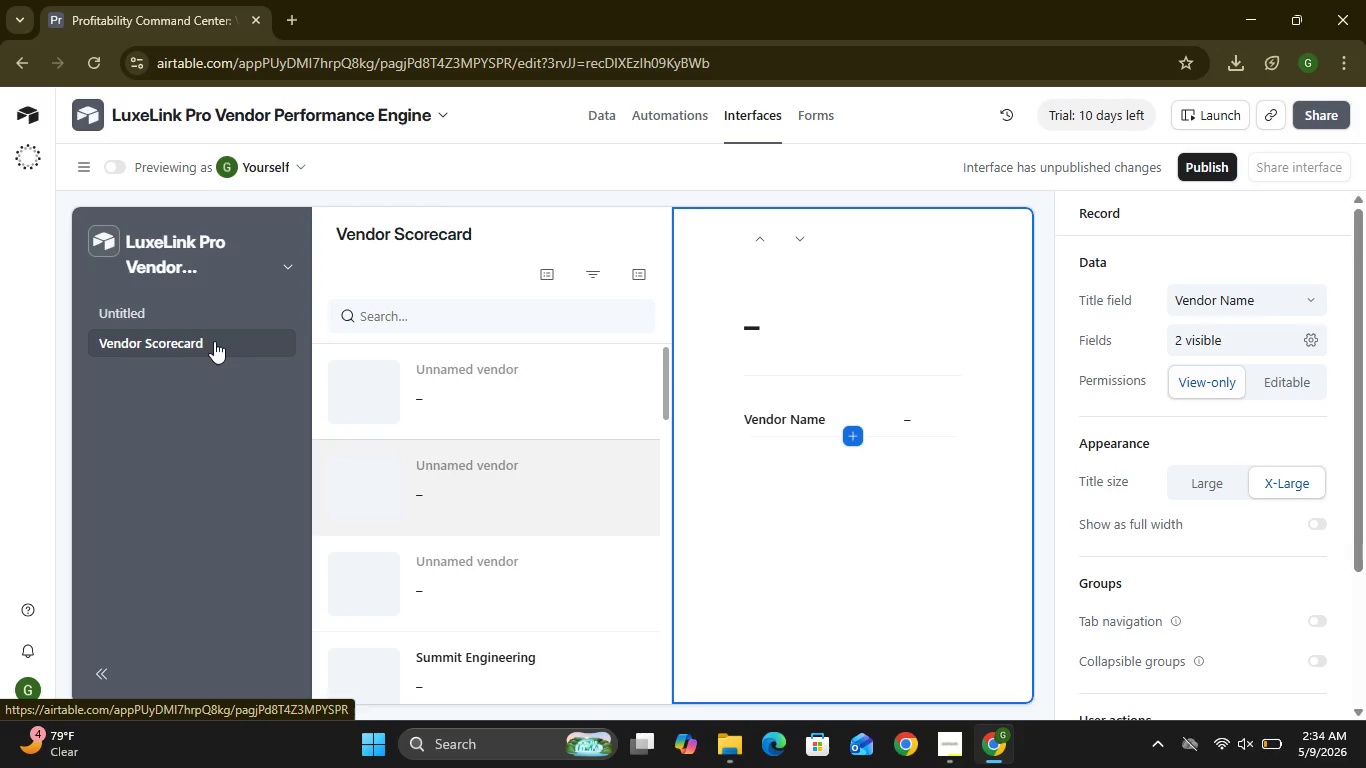 
left_click([214, 341])
 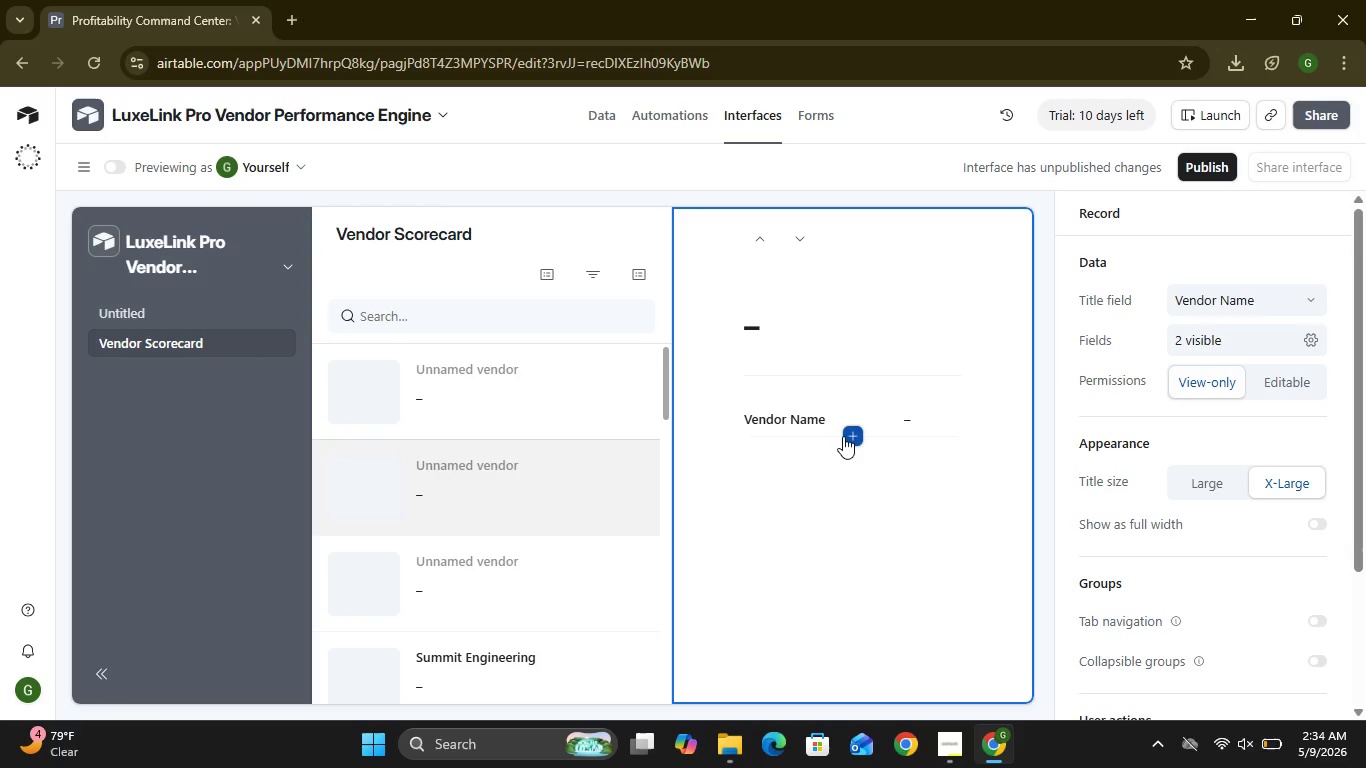 
left_click([852, 432])
 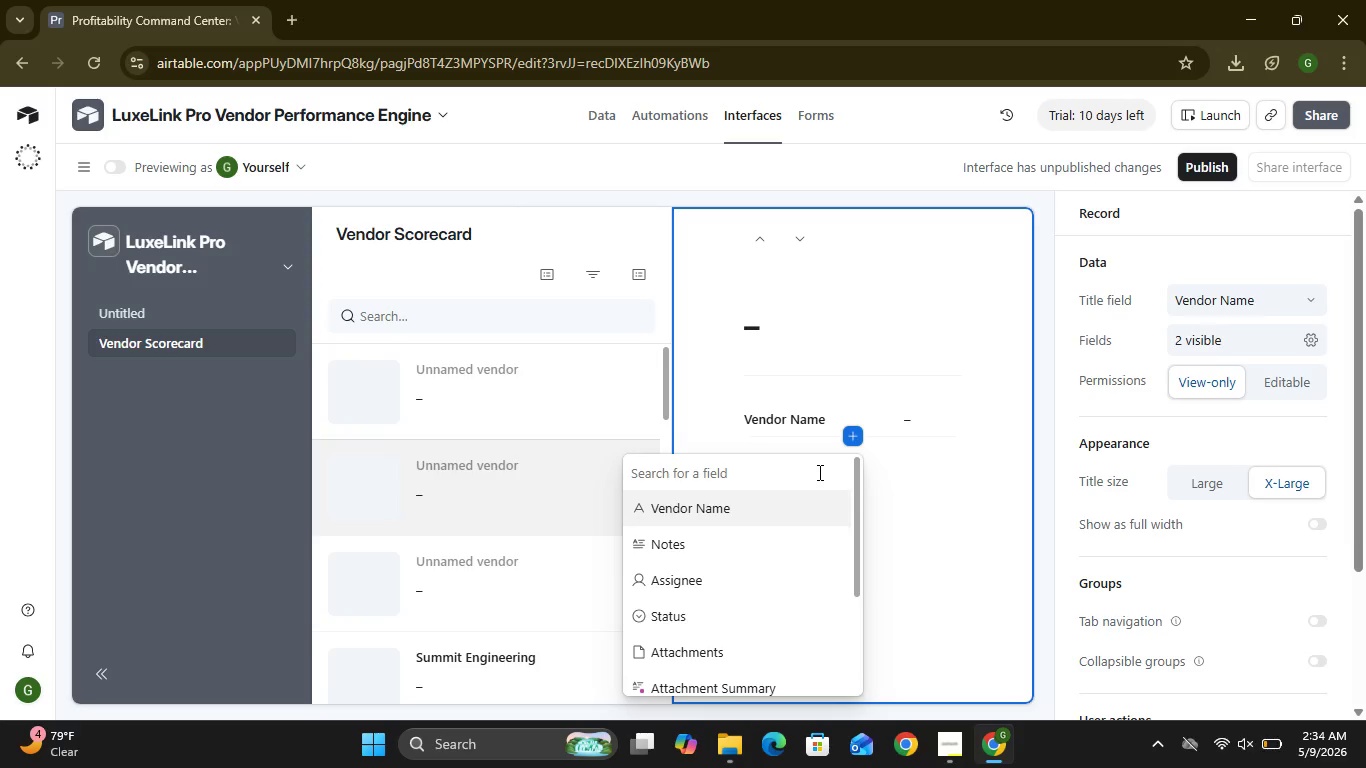 
wait(7.06)
 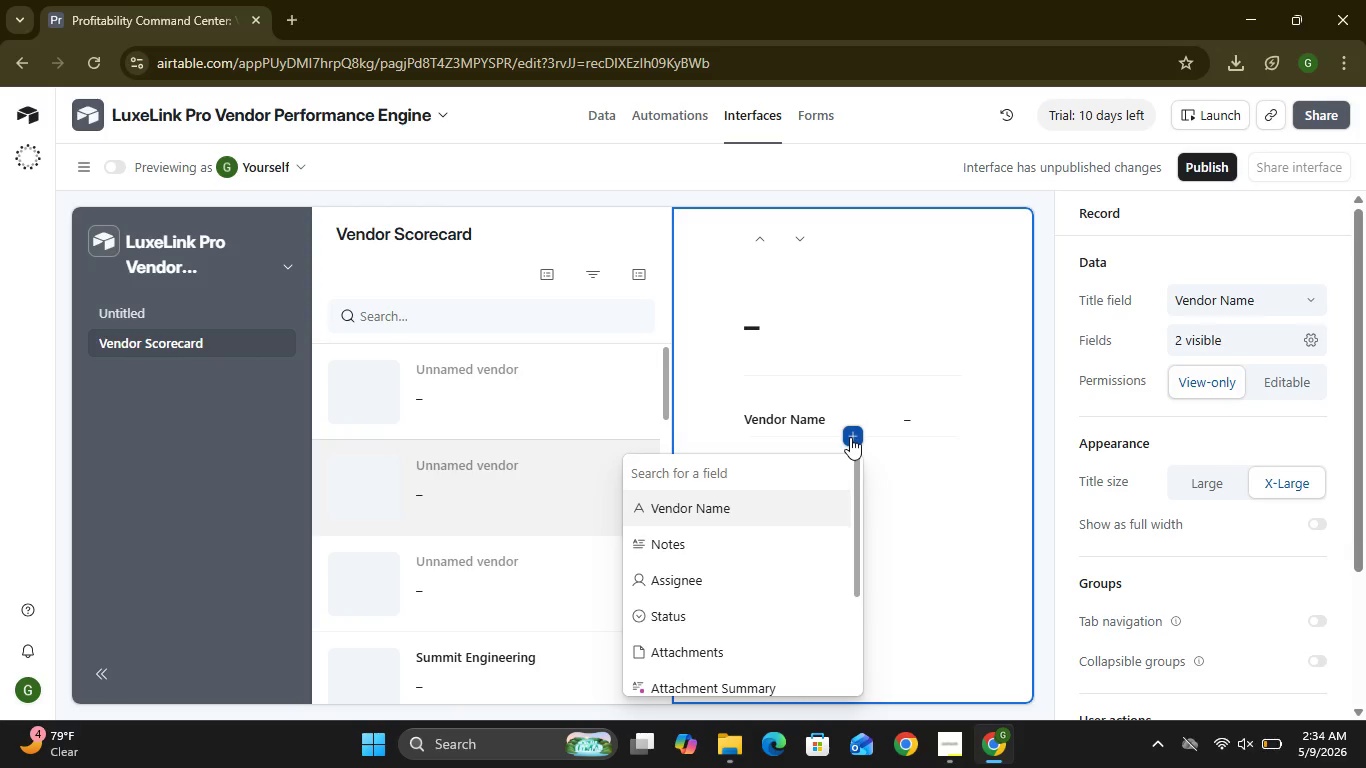 
left_click([895, 420])
 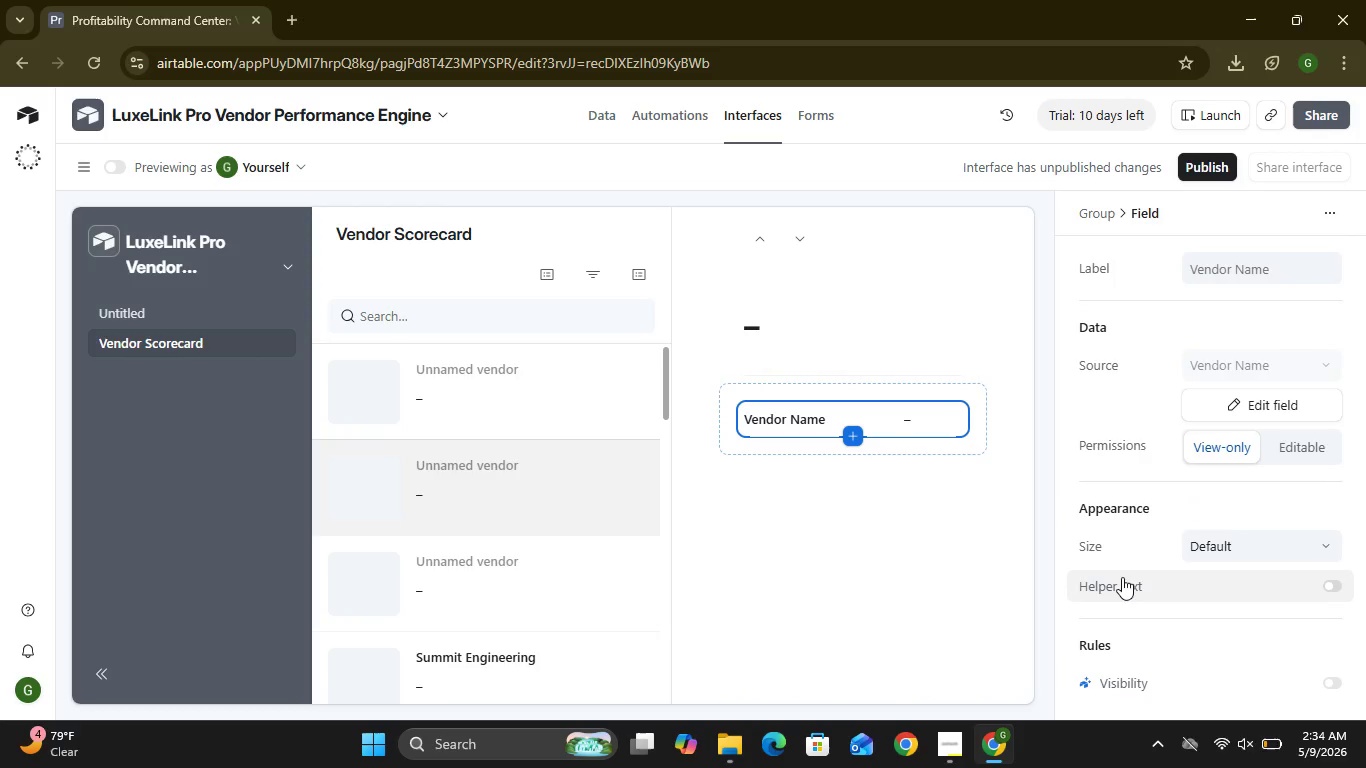 
wait(11.51)
 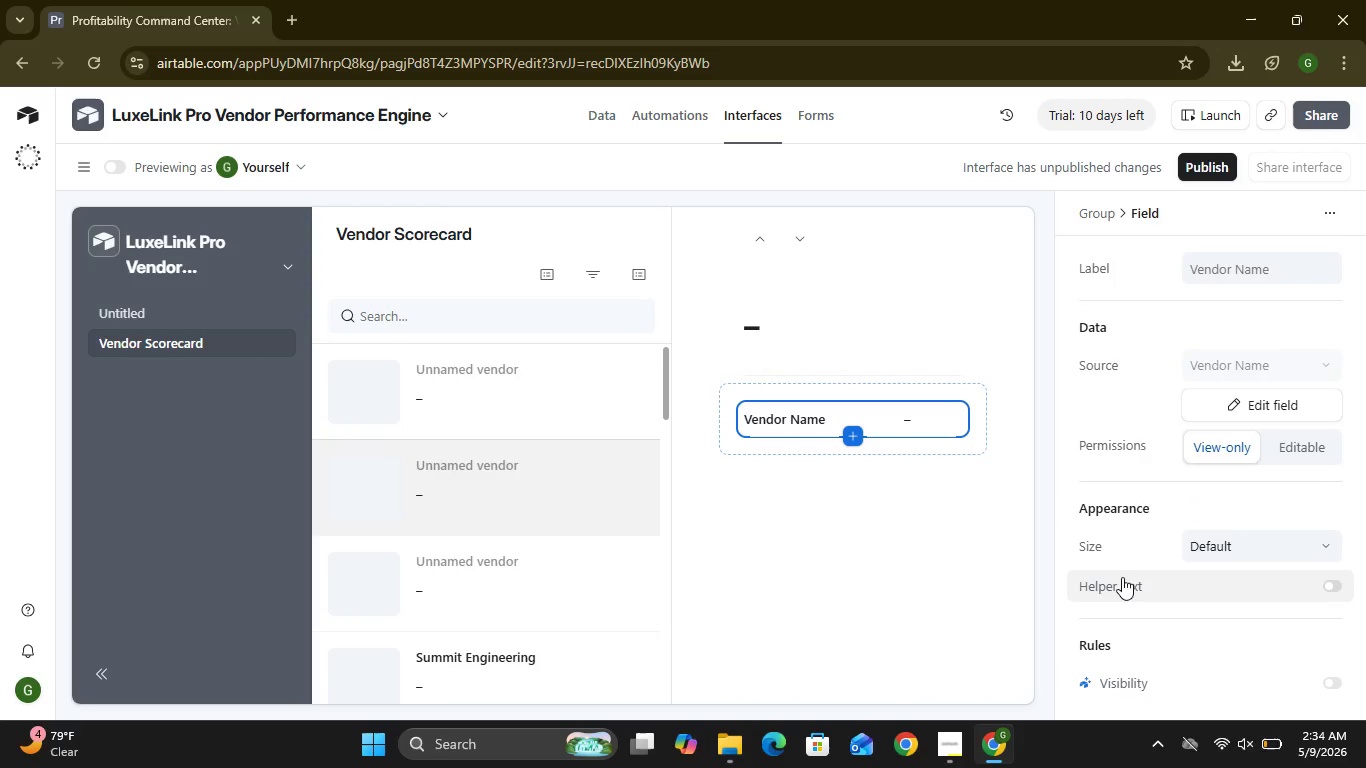 
mouse_move([107, 657])
 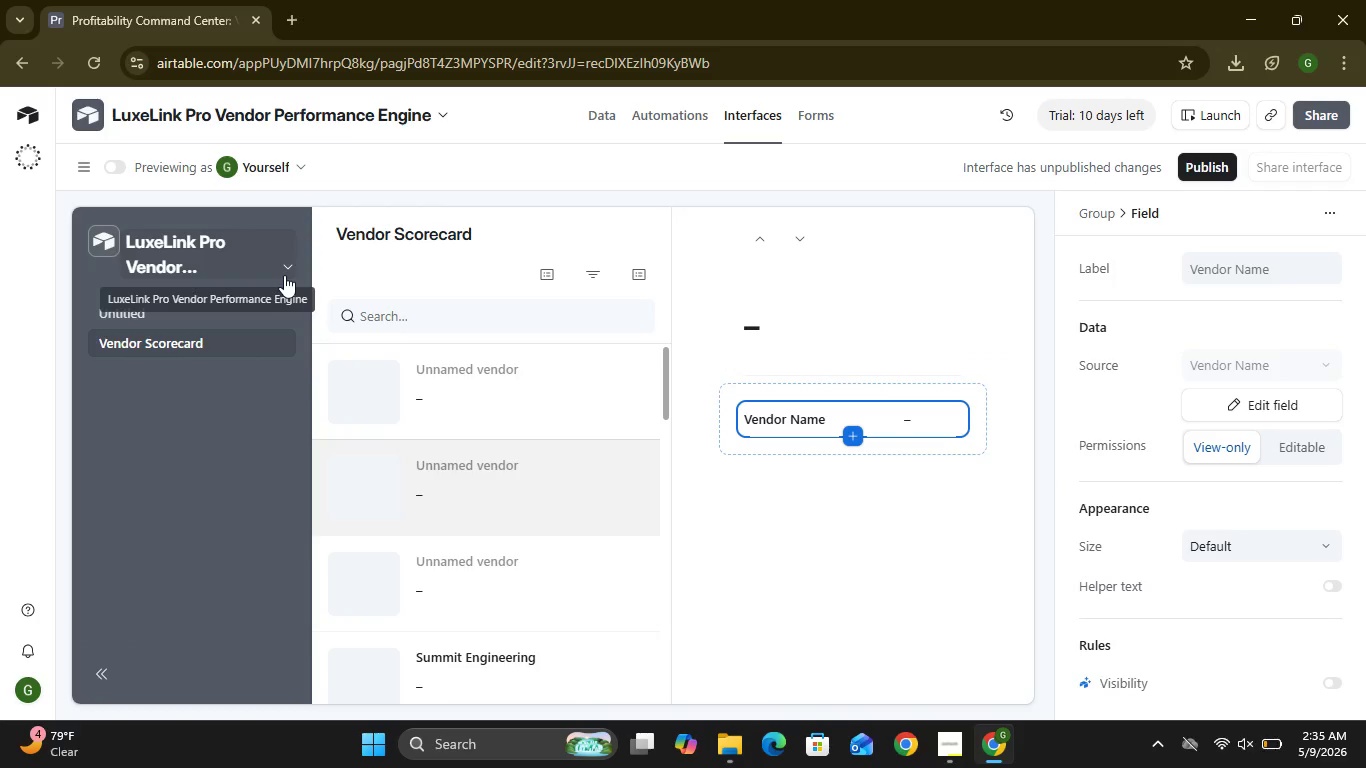 
left_click([284, 275])
 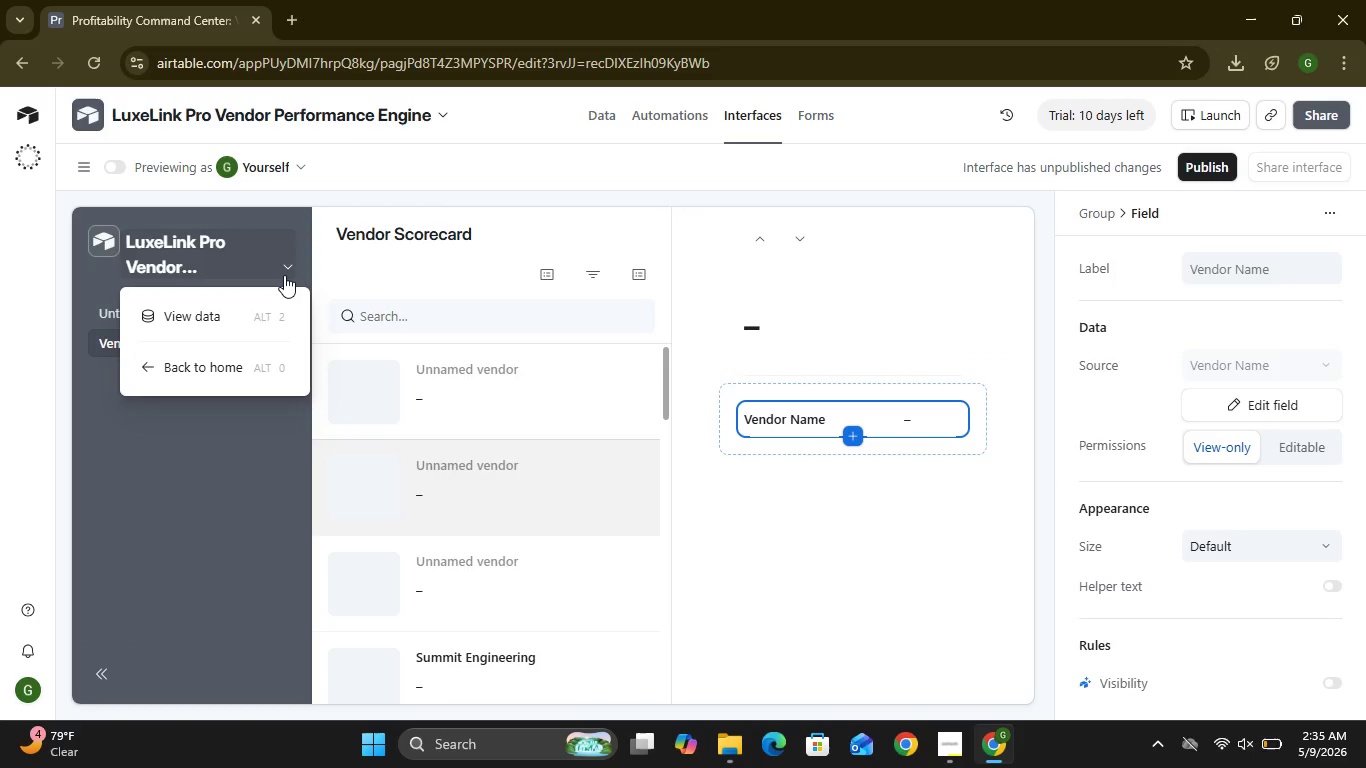 
left_click([284, 275])
 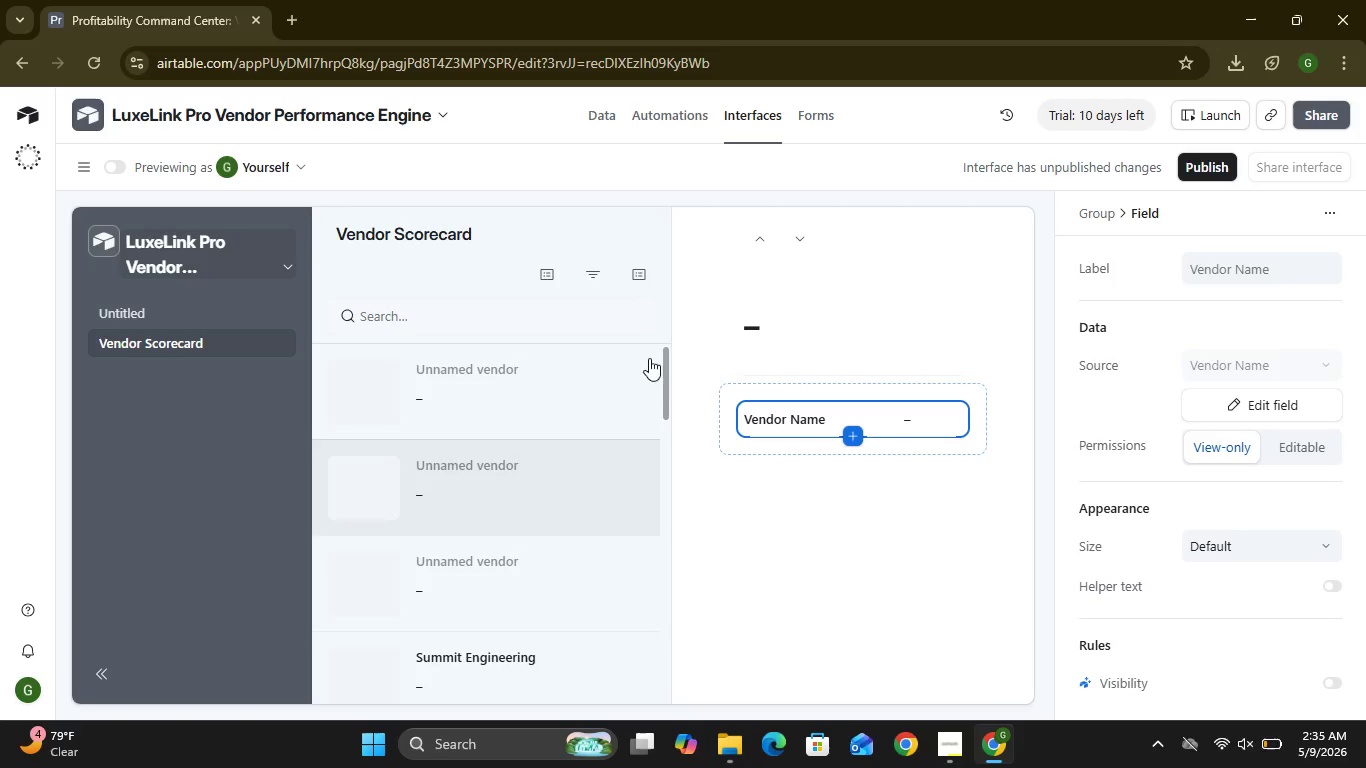 
wait(7.75)
 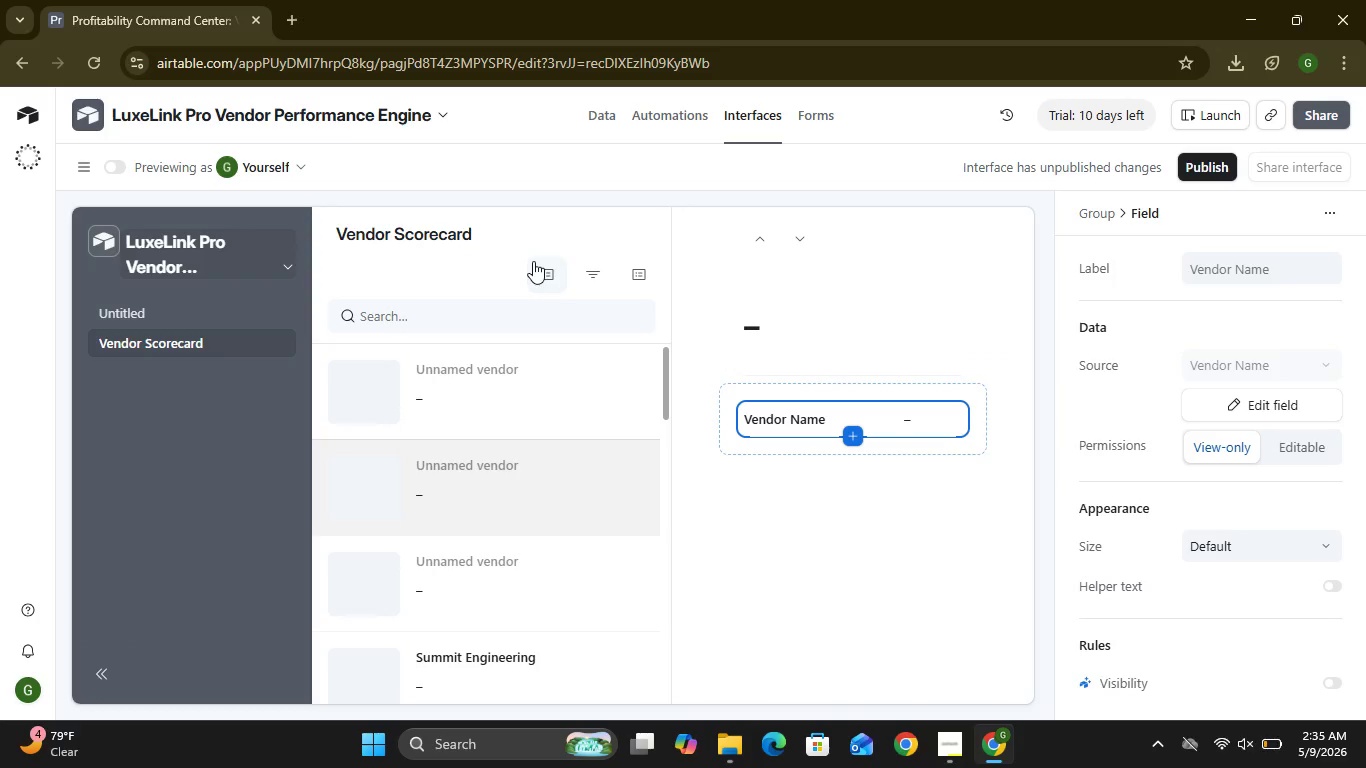 
left_click([907, 282])
 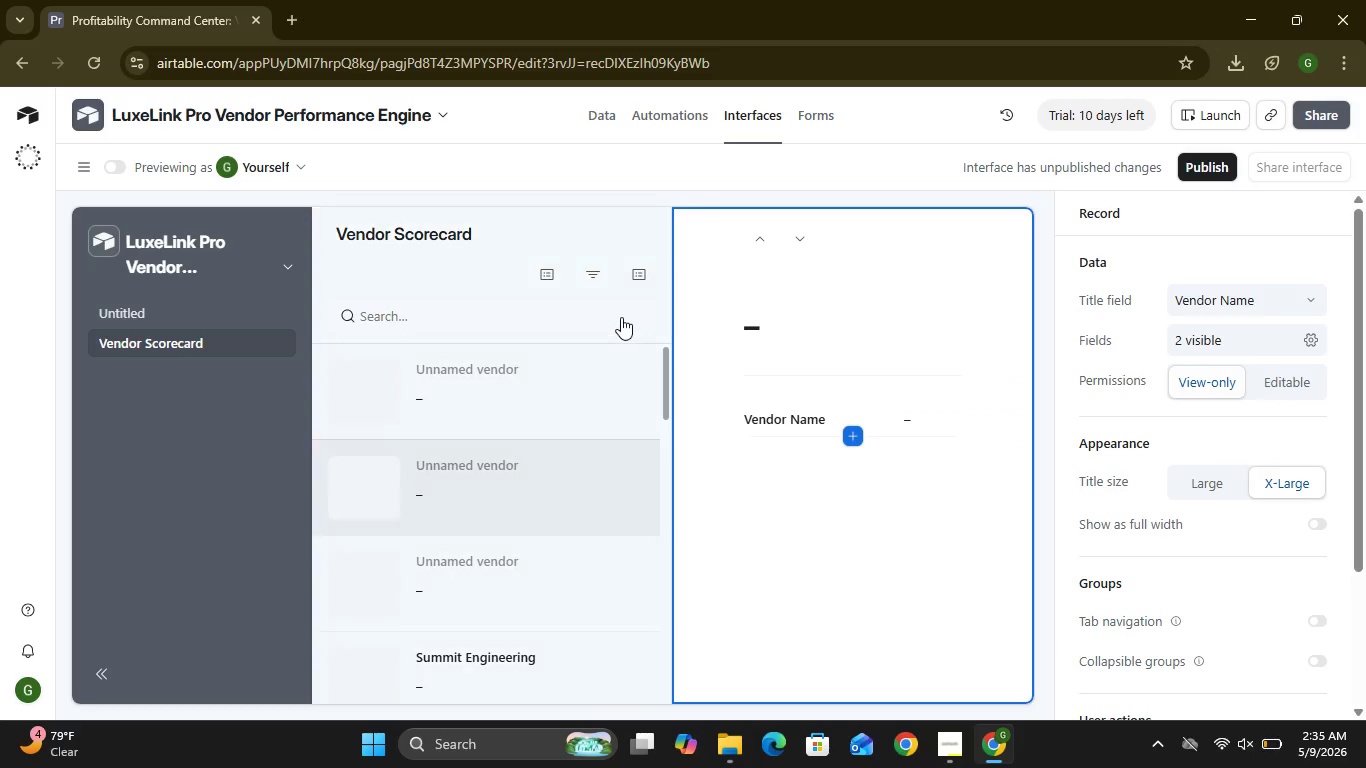 
left_click([621, 317])
 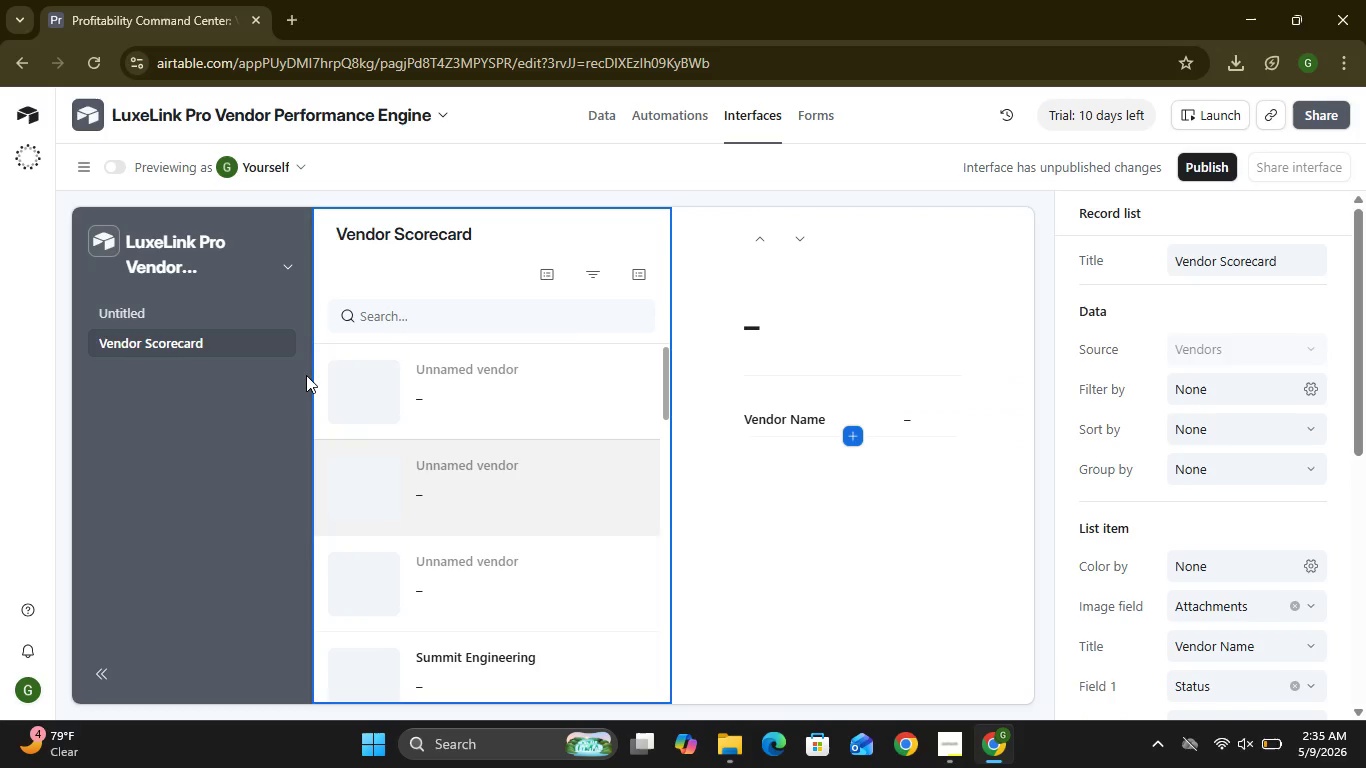 
left_click([306, 375])
 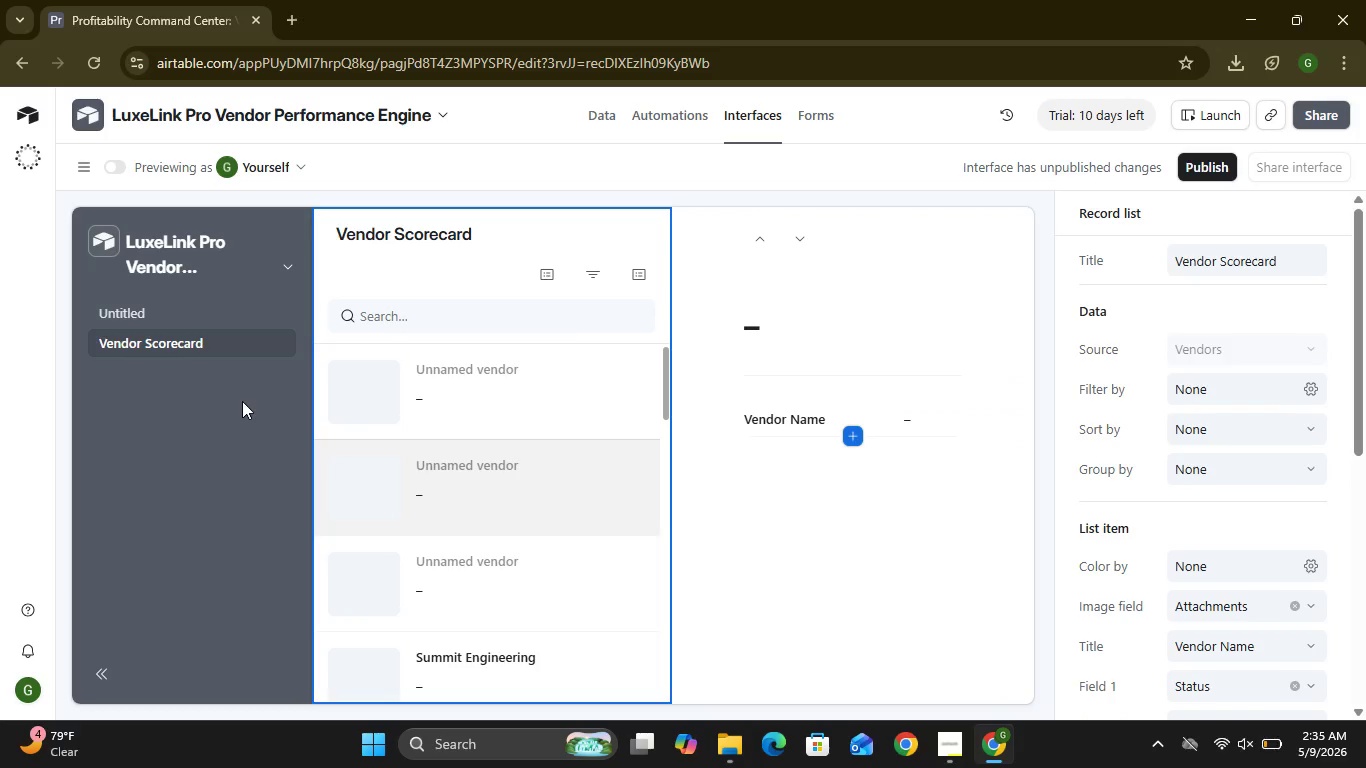 
double_click([242, 401])
 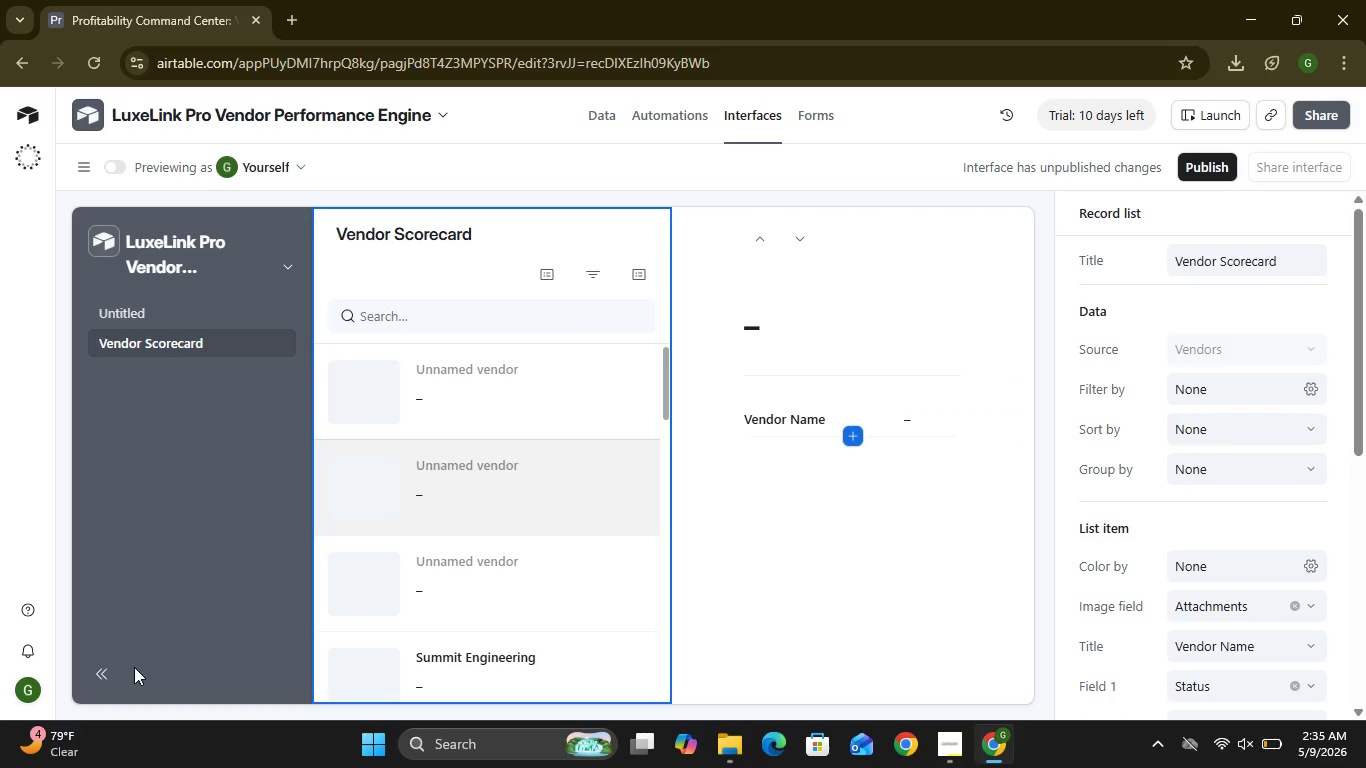 
mouse_move([137, 670])
 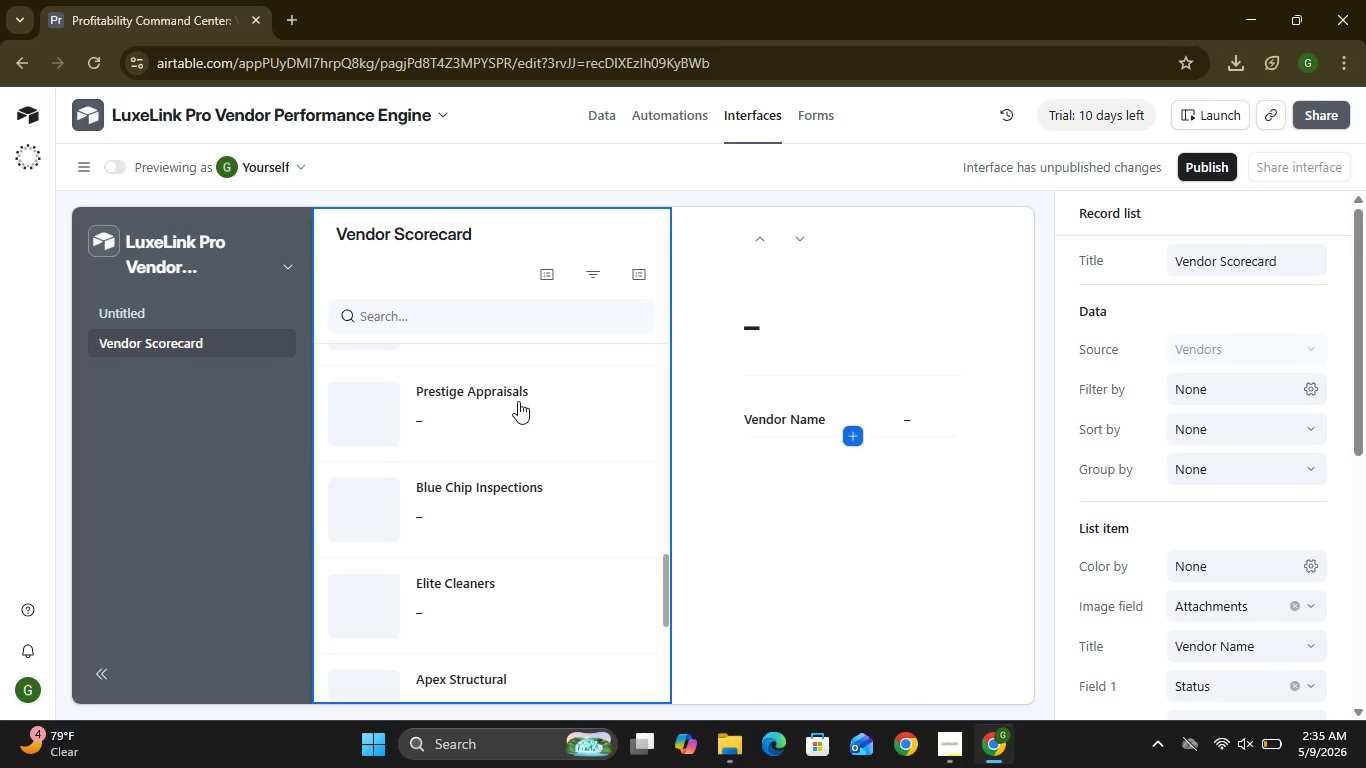 
wait(10.48)
 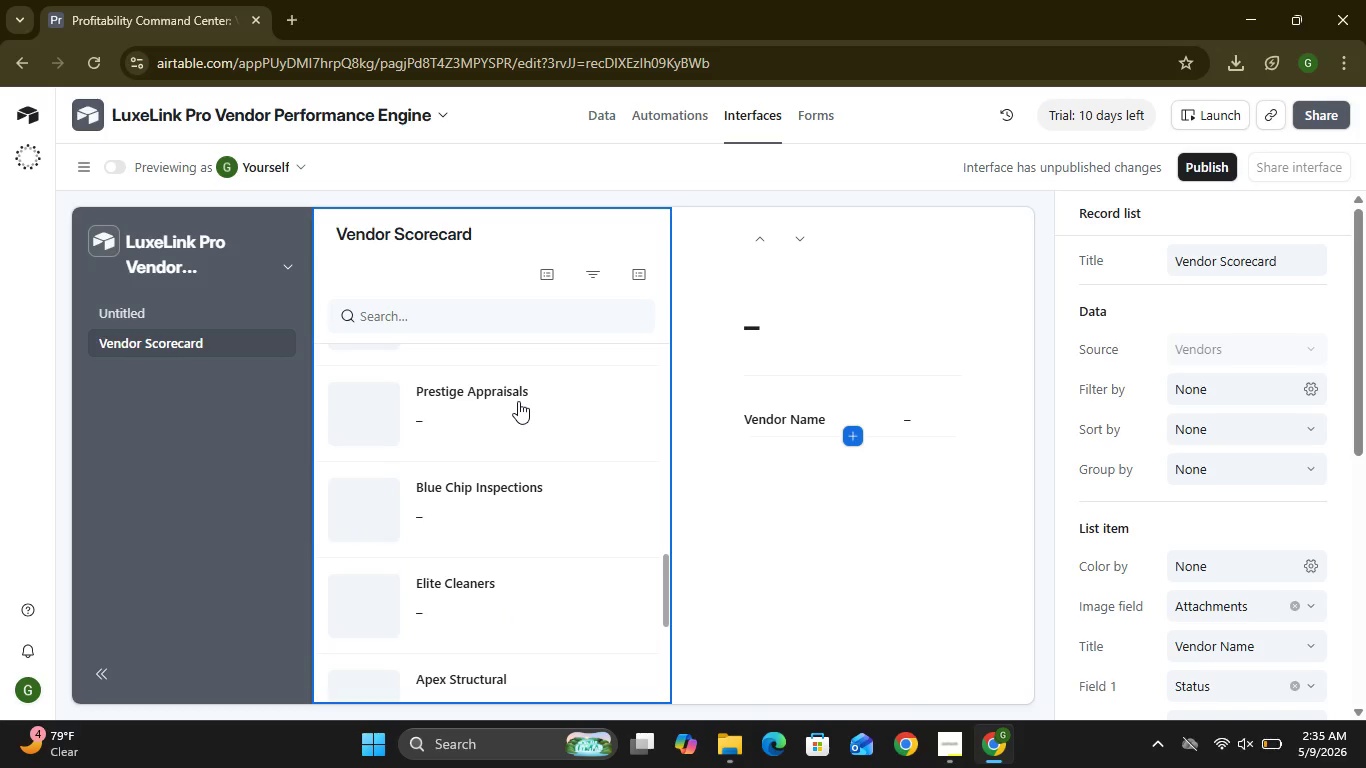 
left_click([825, 464])
 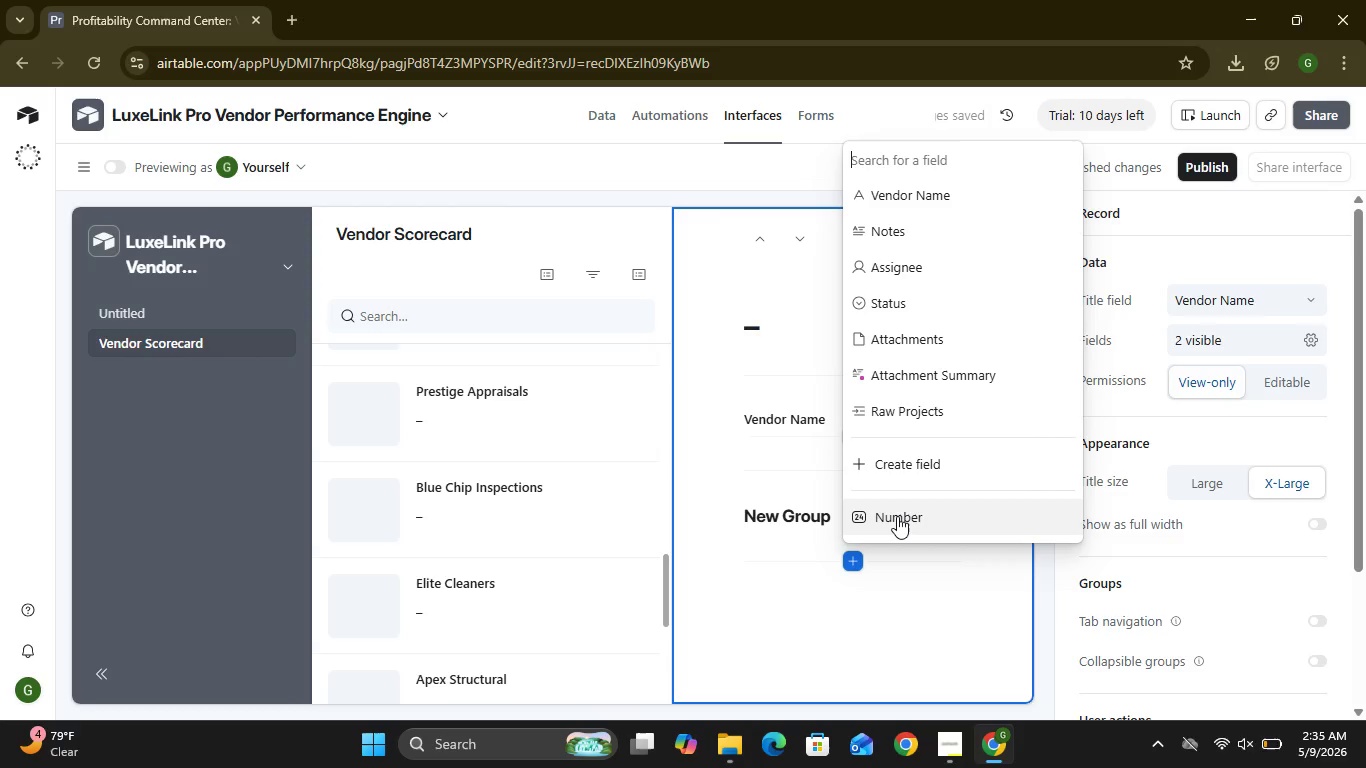 
wait(10.91)
 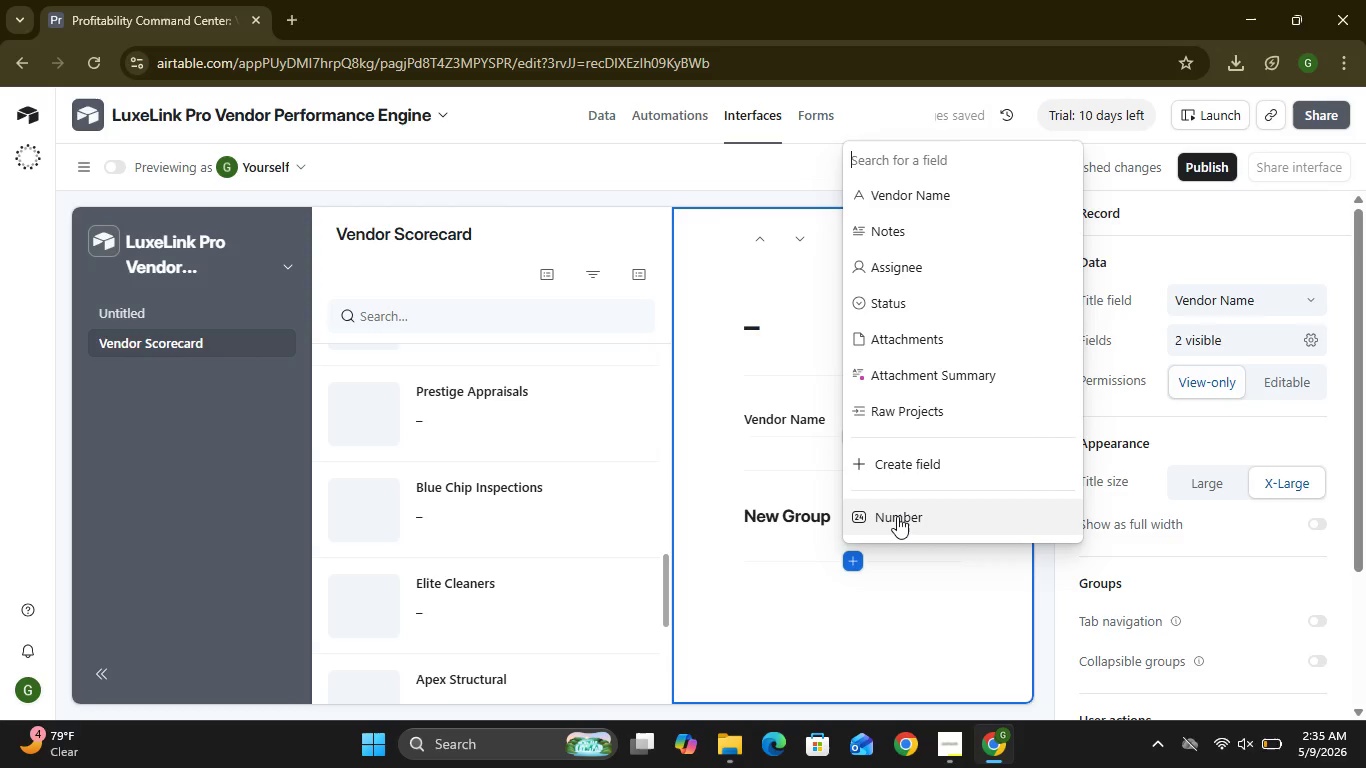 
left_click([903, 412])
 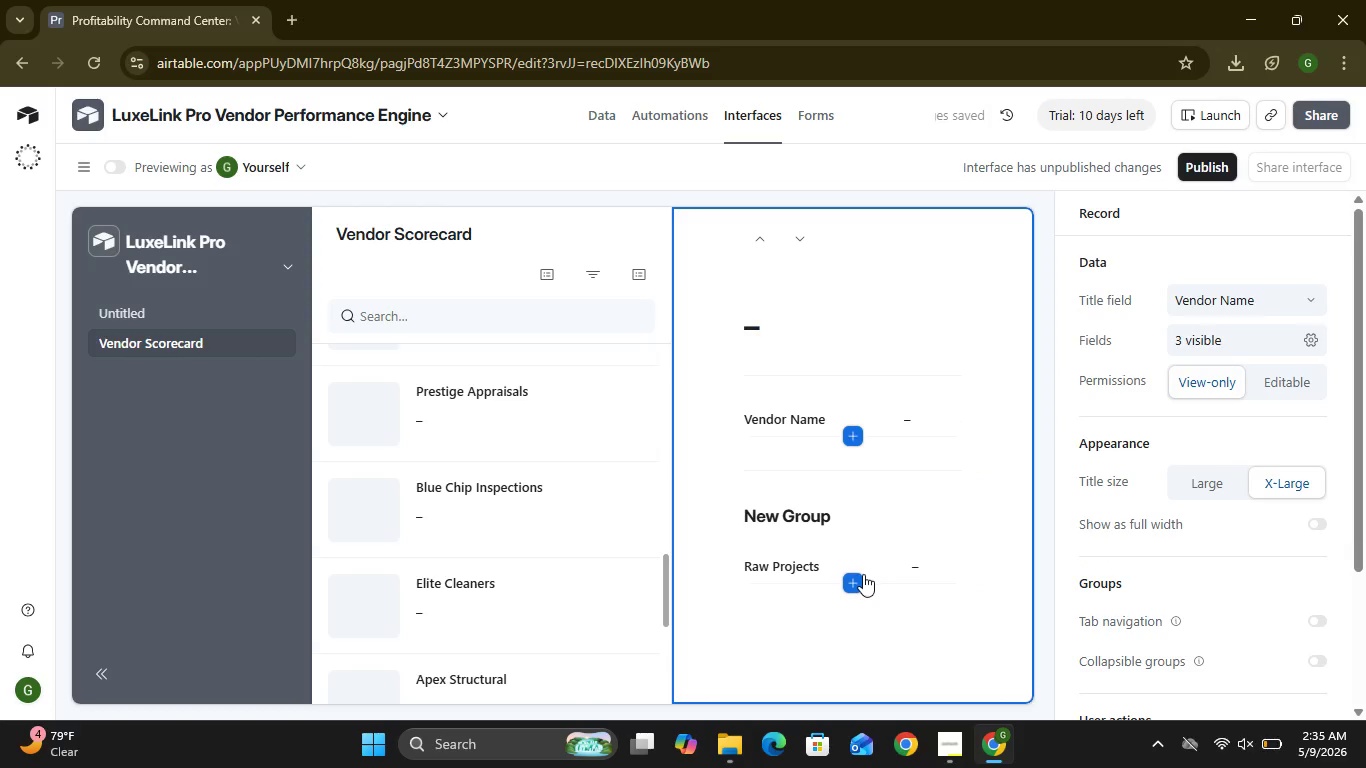 
left_click([858, 577])
 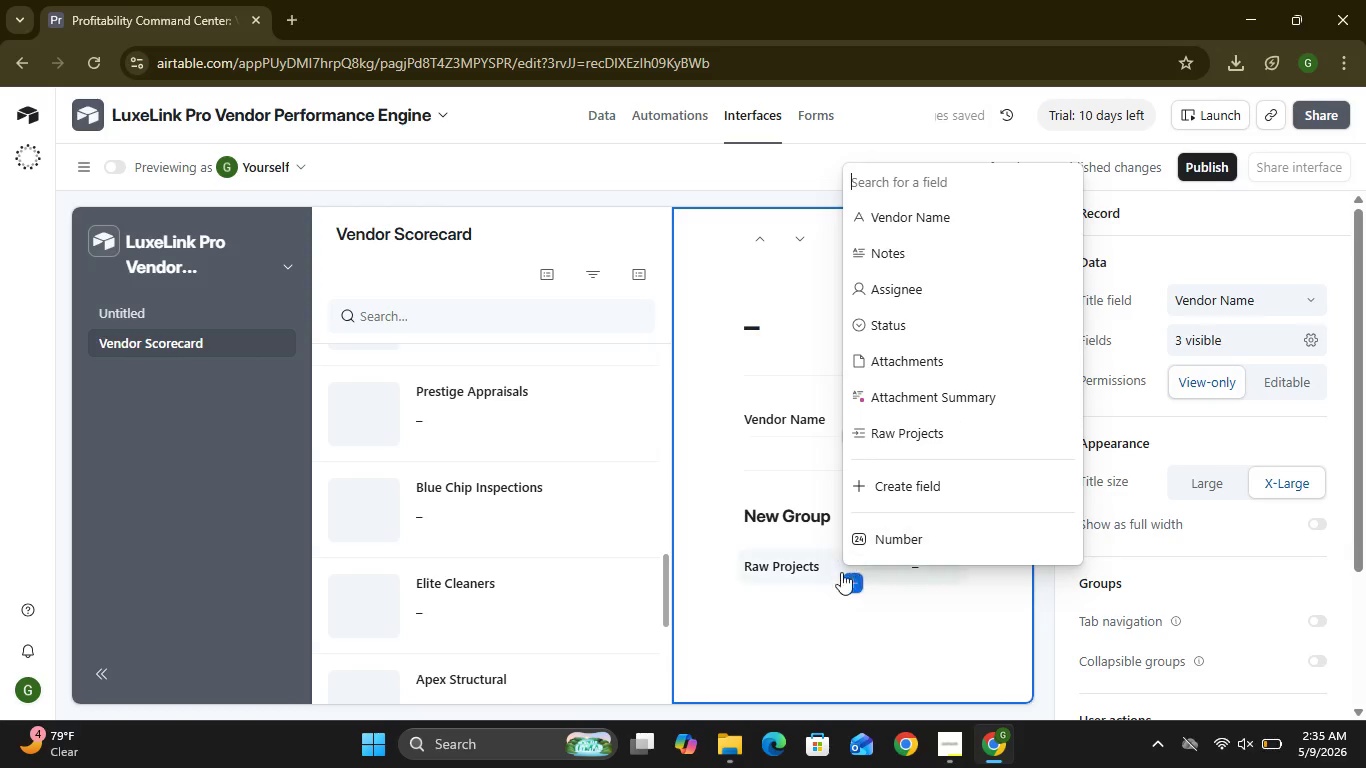 
left_click_drag(start_coordinate=[793, 576], to_coordinate=[909, 568])
 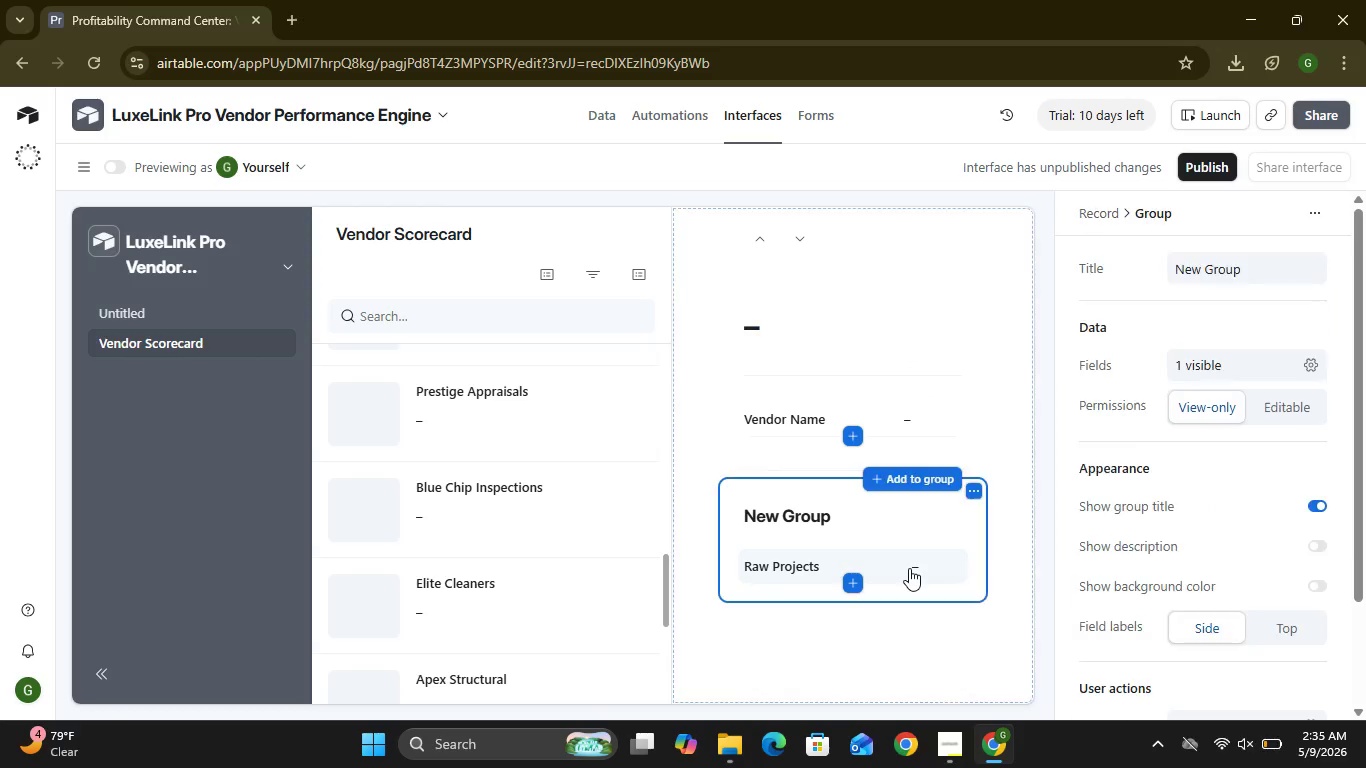 
left_click([909, 568])
 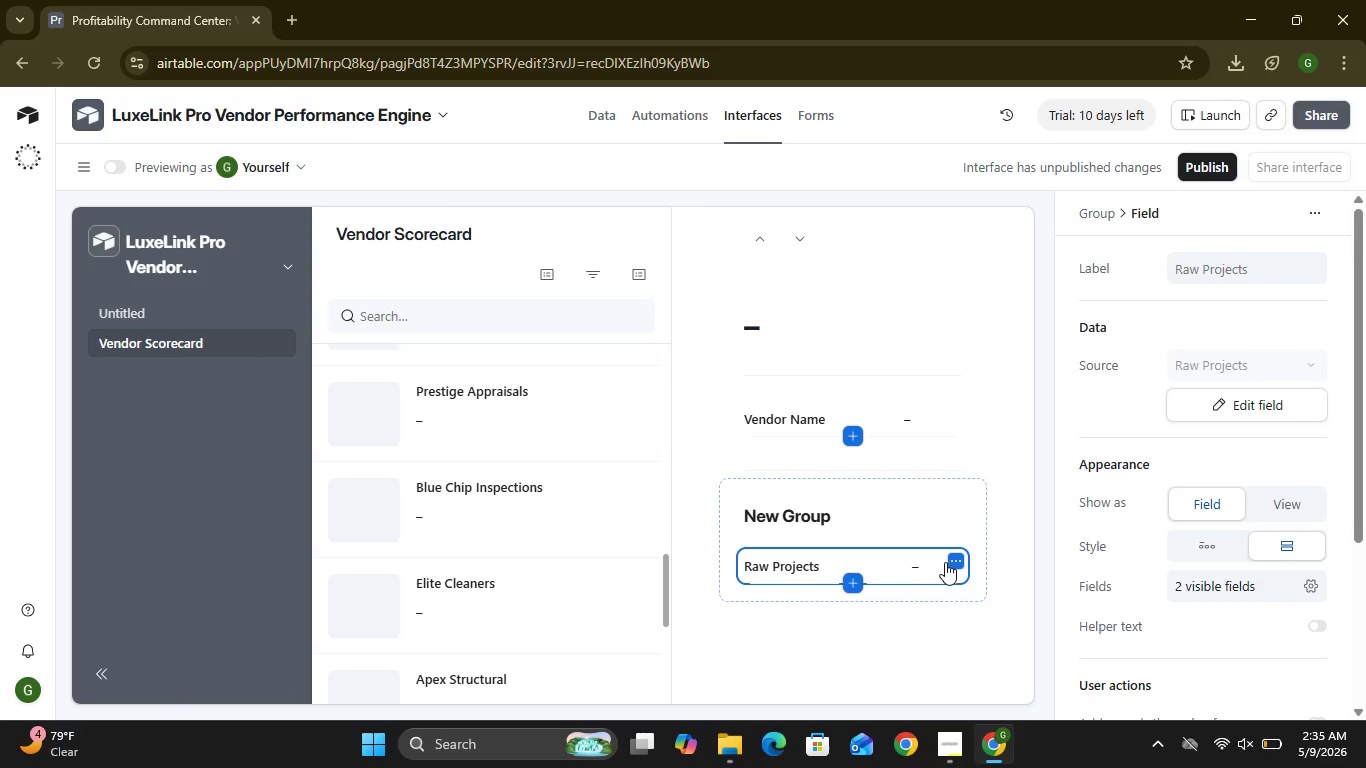 
left_click([949, 562])
 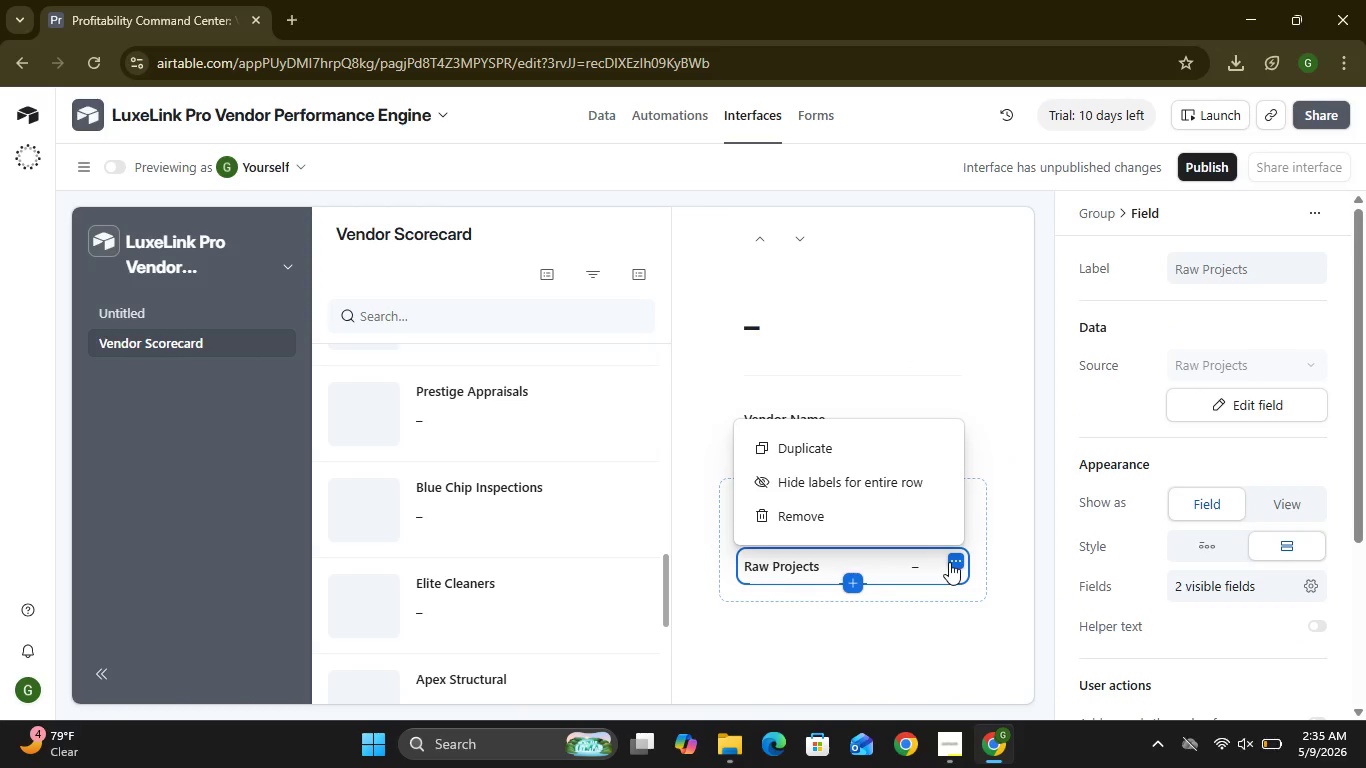 
left_click([949, 562])
 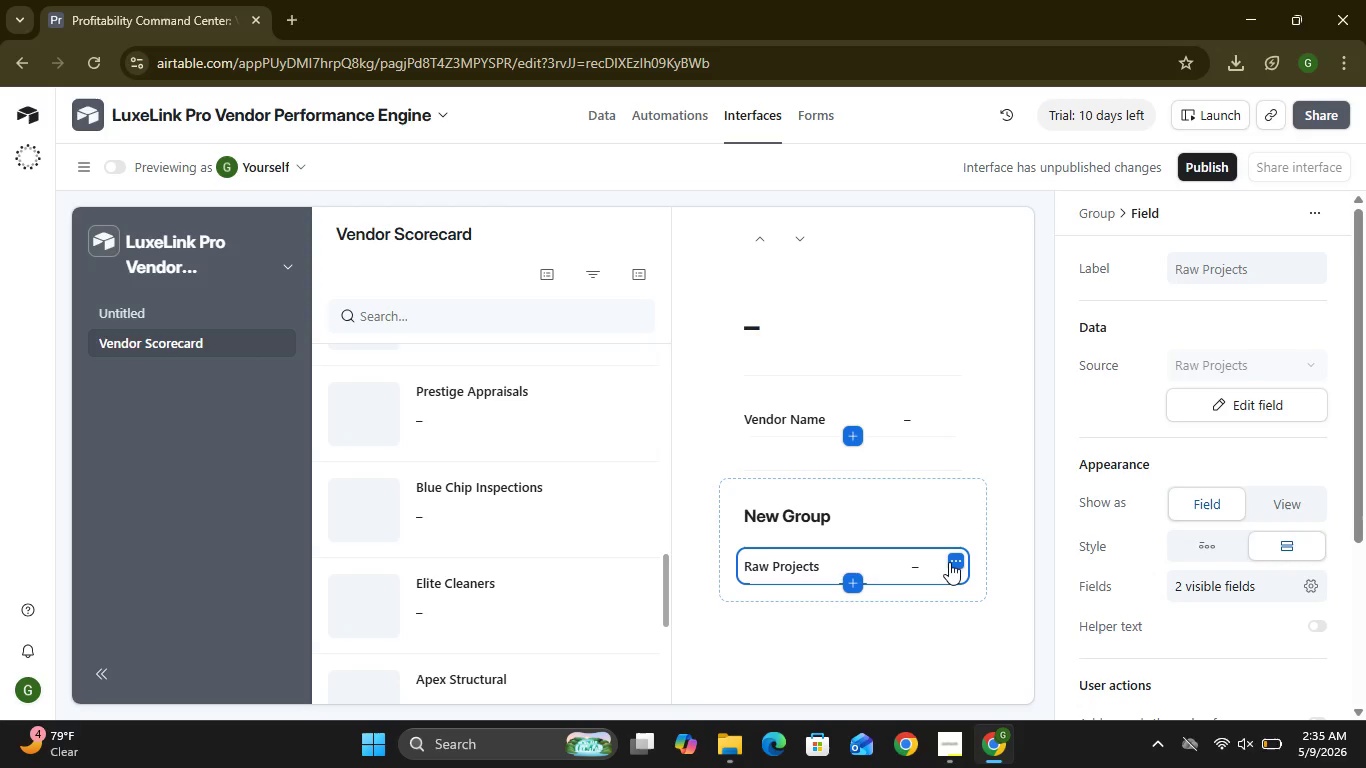 
left_click([949, 562])
 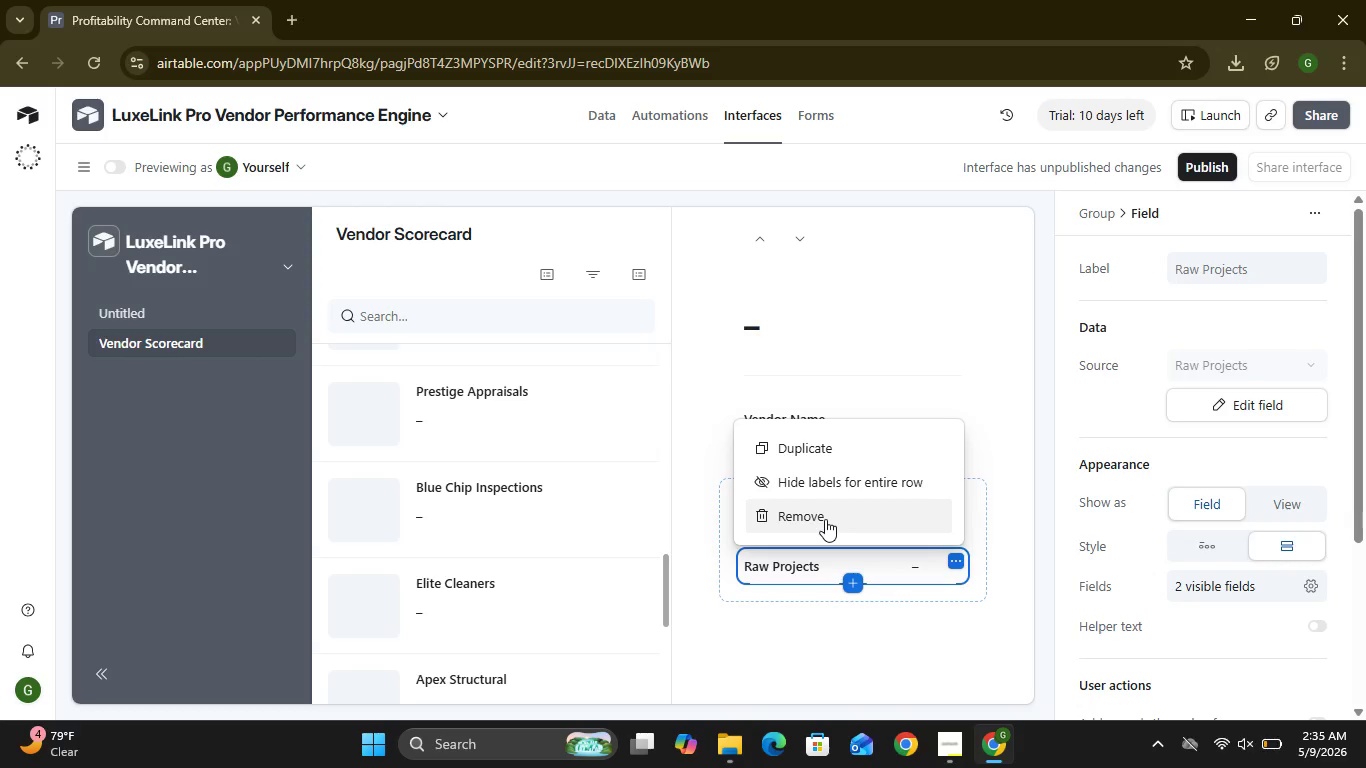 
left_click([825, 519])
 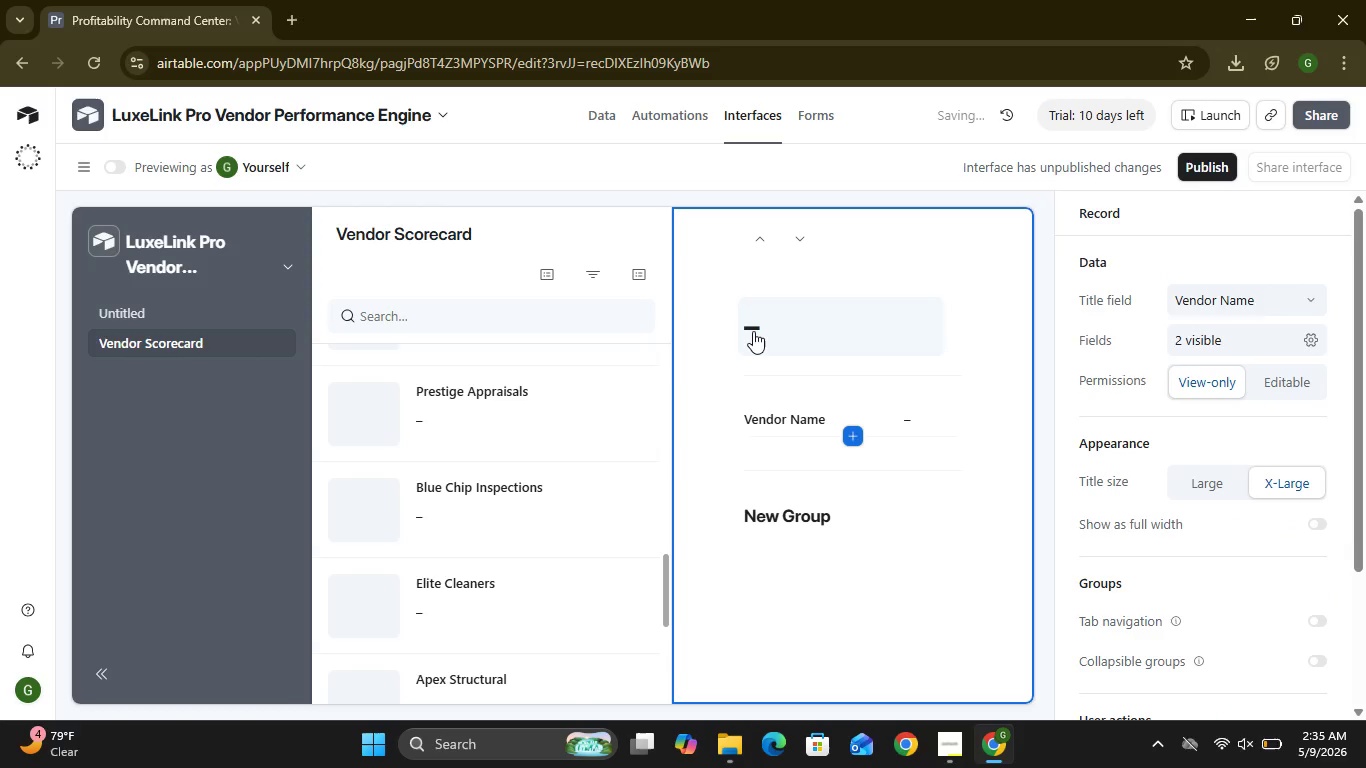 
left_click([753, 331])
 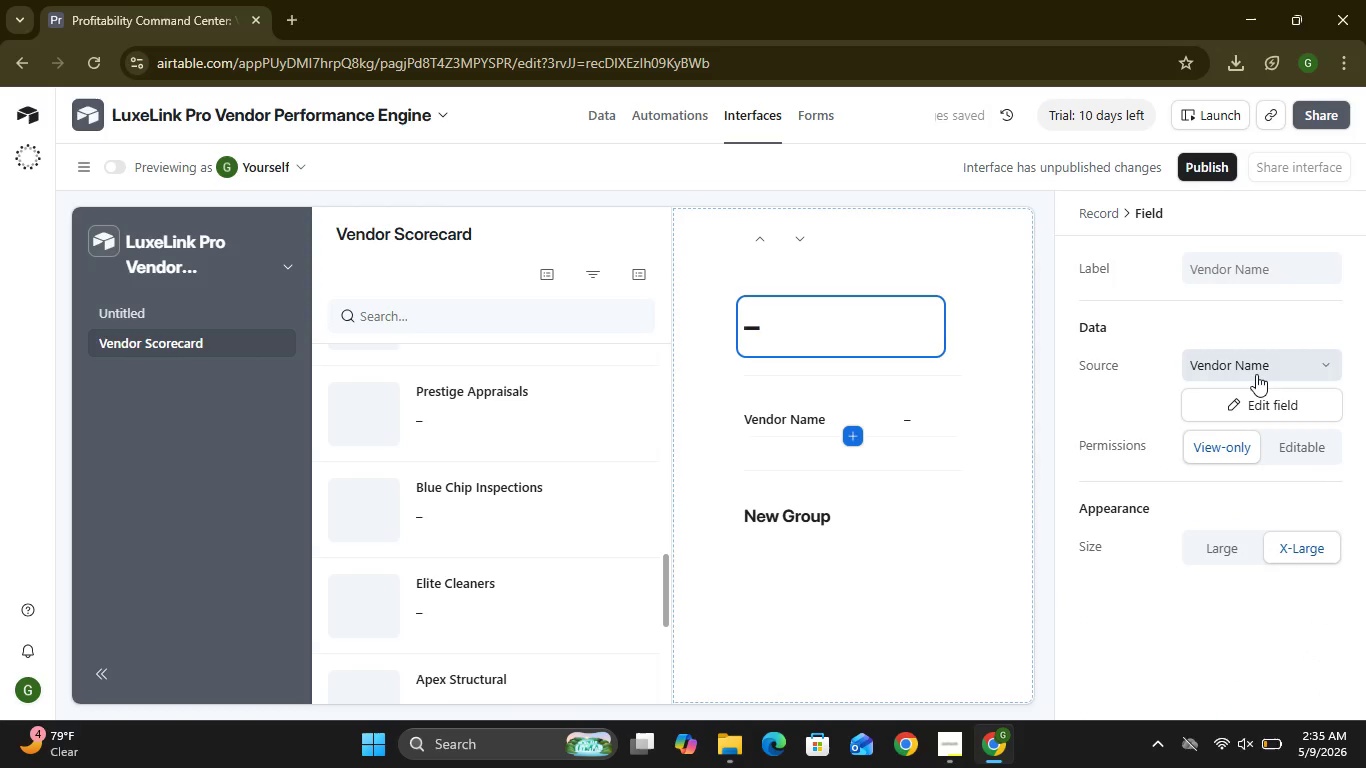 
wait(9.09)
 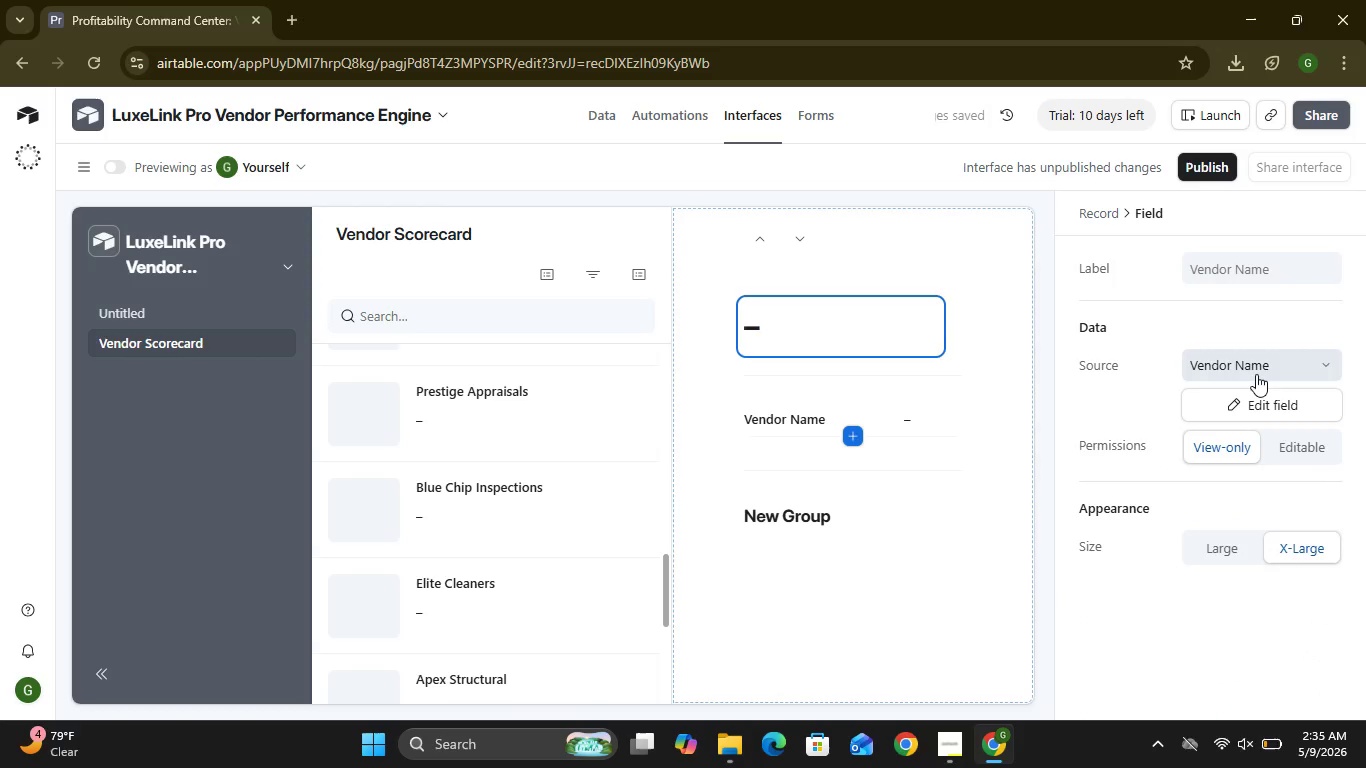 
left_click([817, 523])
 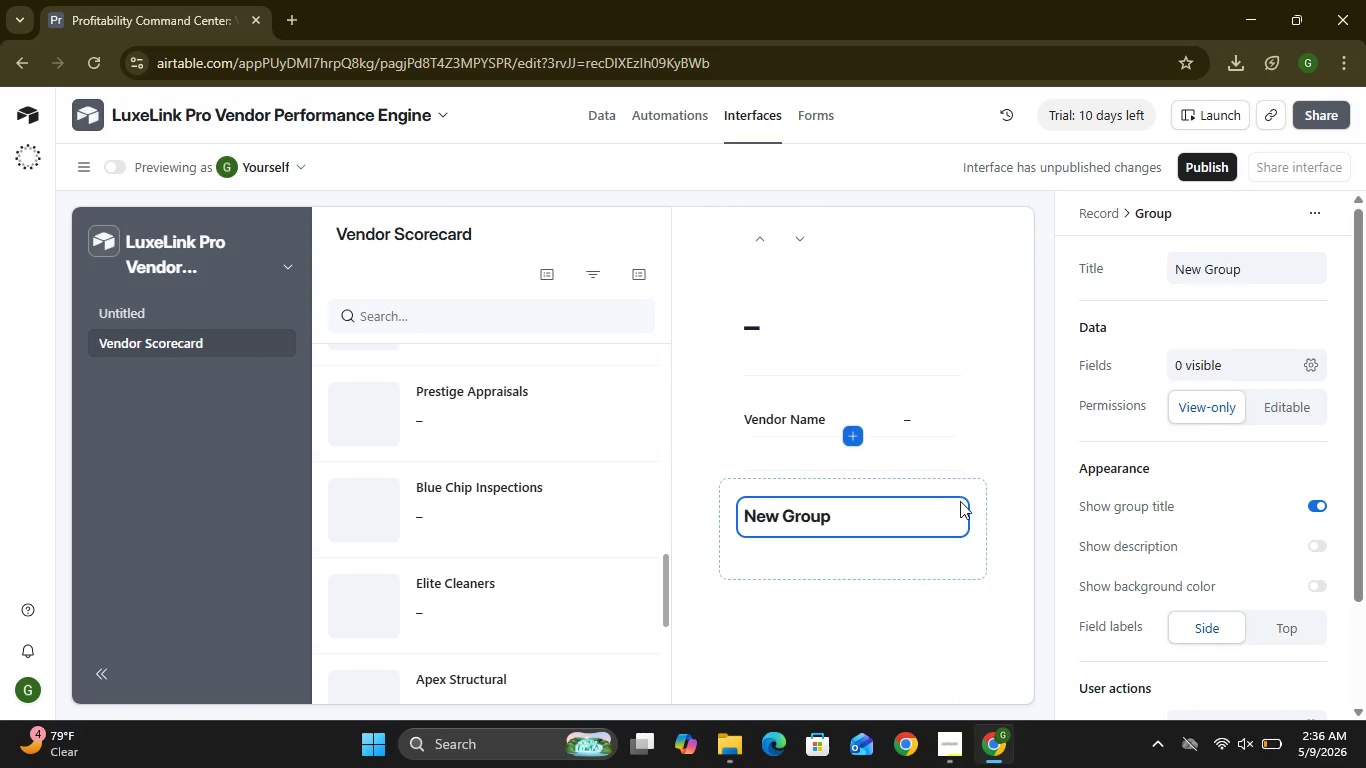 
left_click([955, 511])
 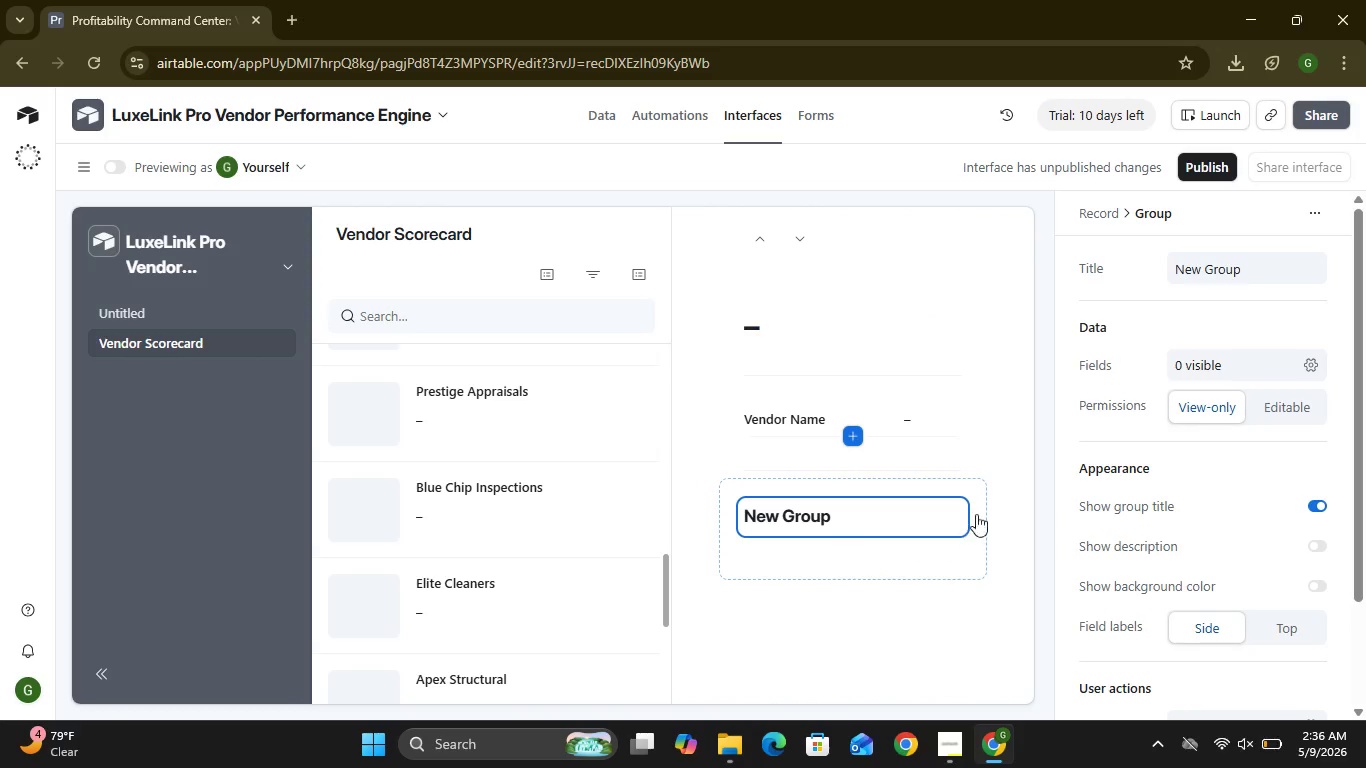 
left_click([979, 511])
 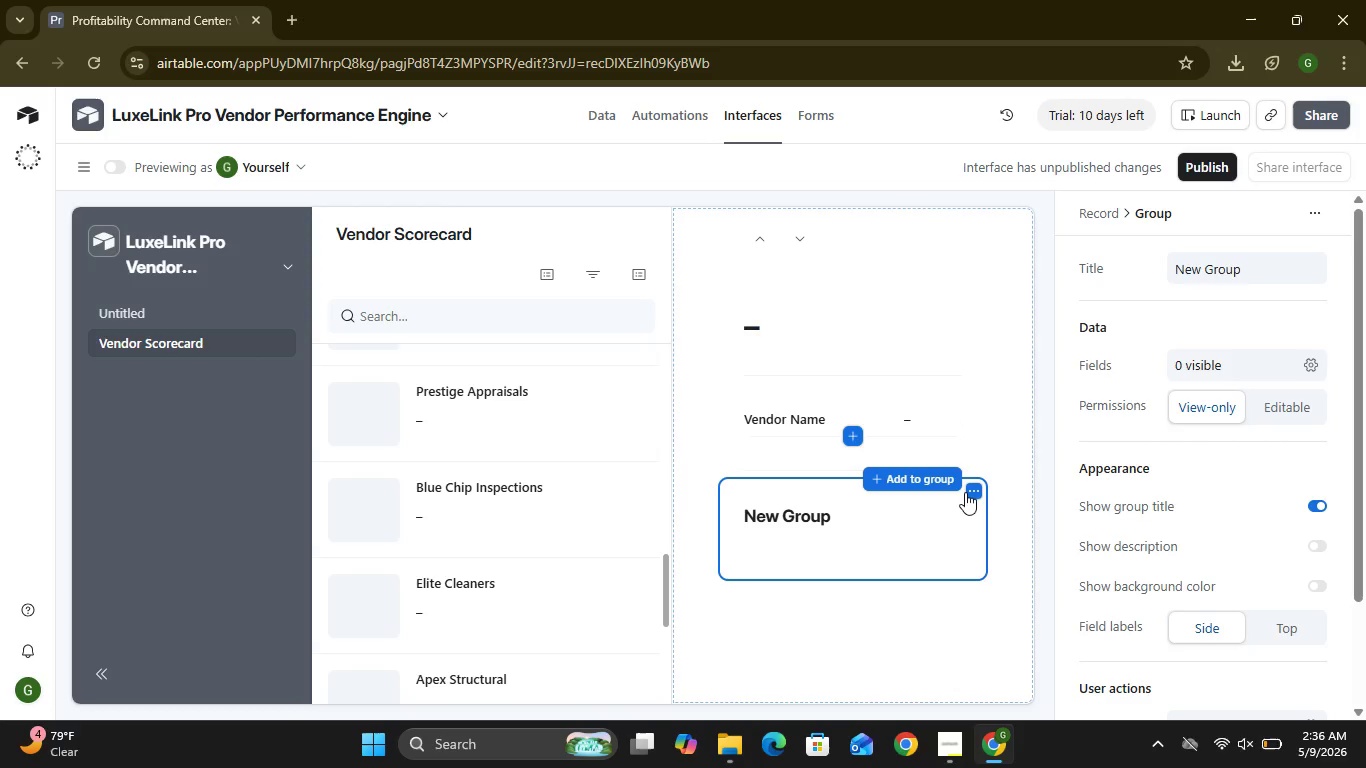 
left_click([970, 492])
 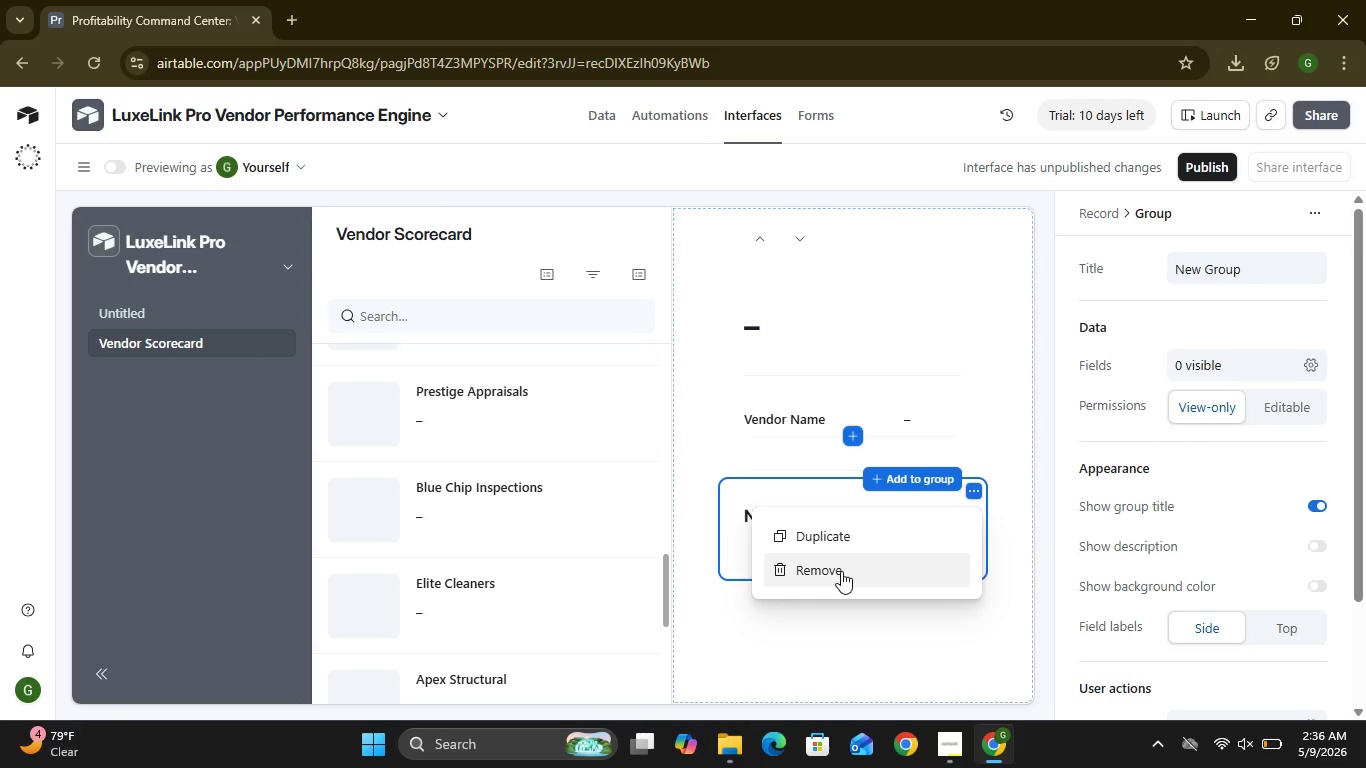 
left_click([841, 571])
 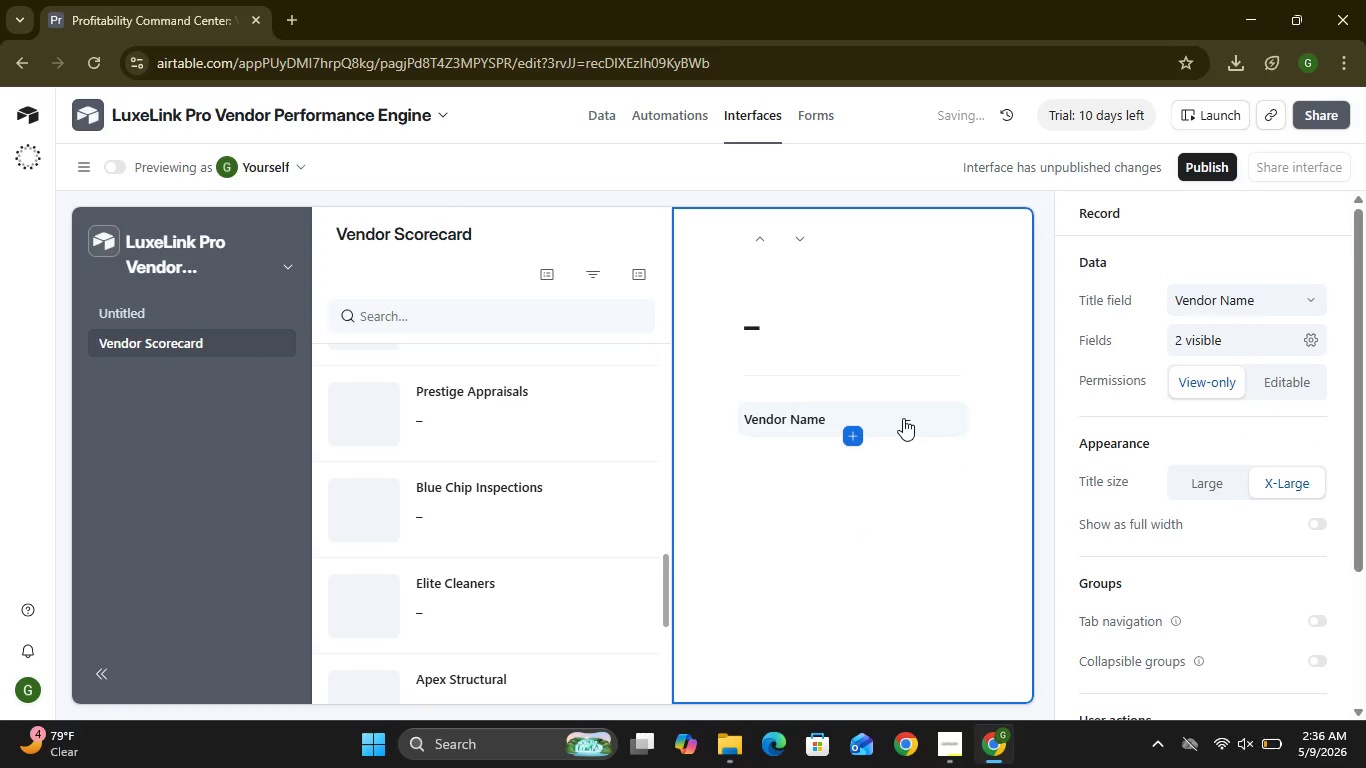 
left_click([905, 418])
 